 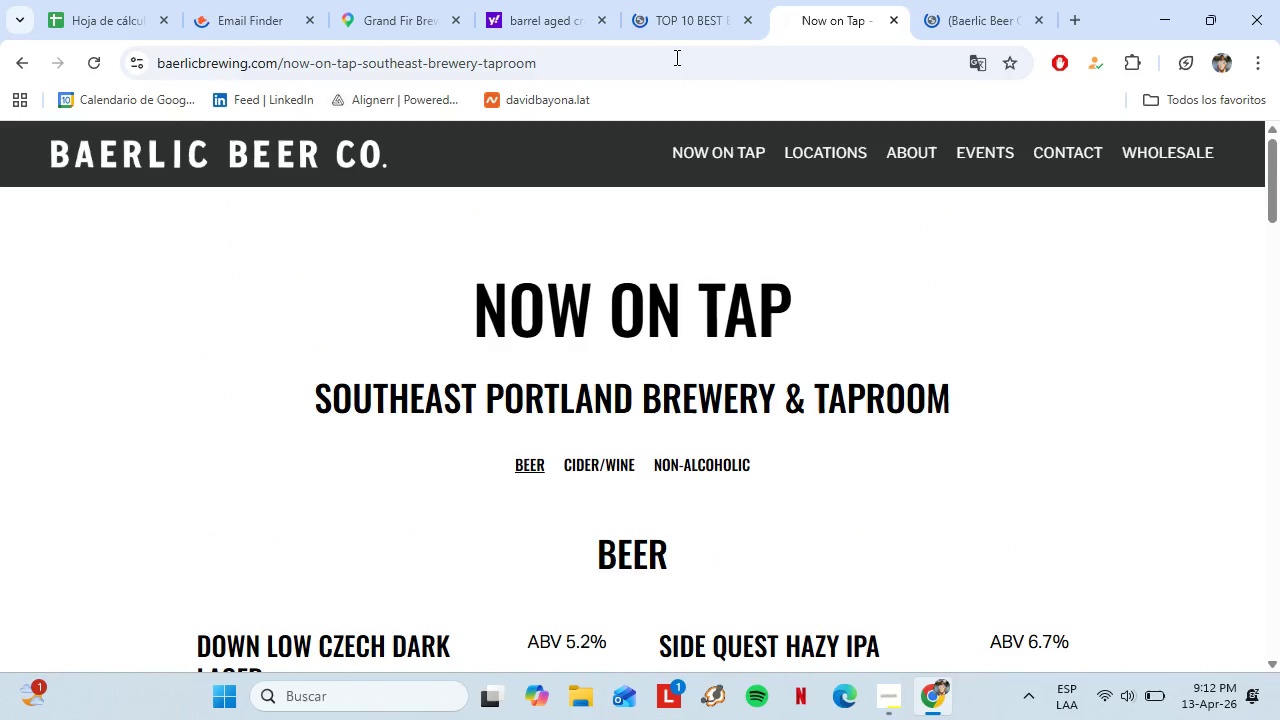 
left_click([701, 13])
 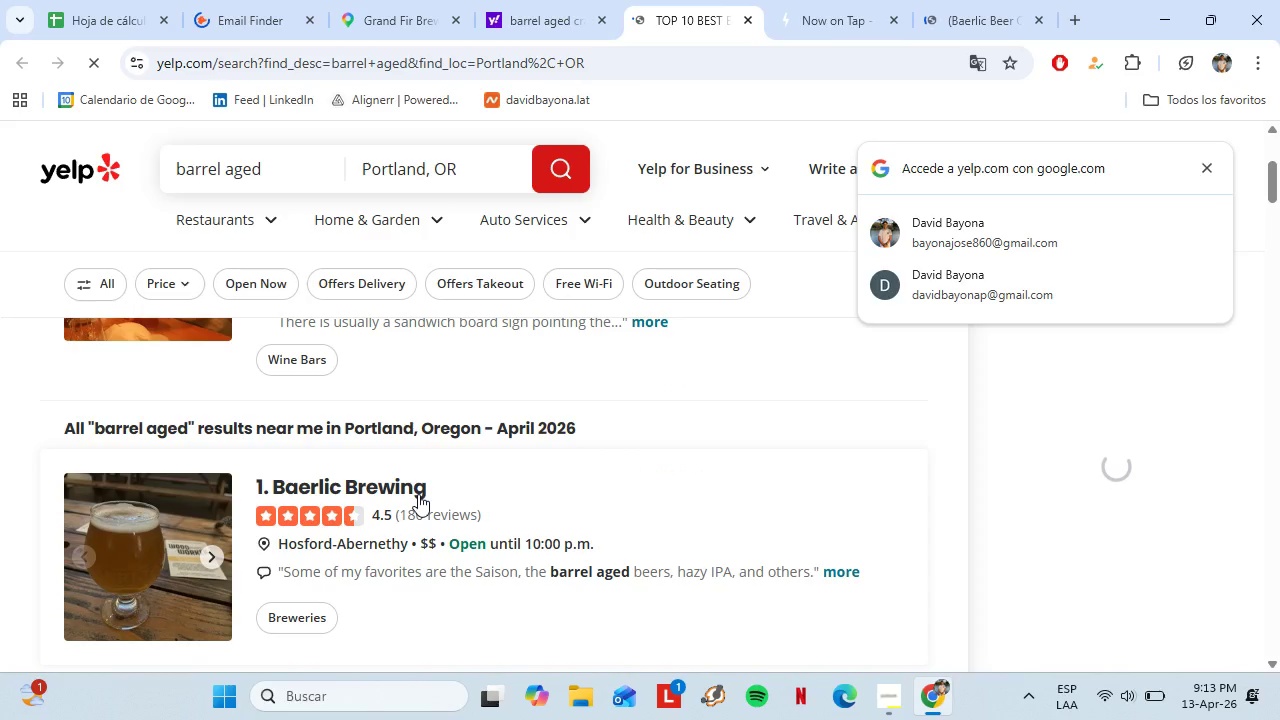 
scroll: coordinate [499, 310], scroll_direction: down, amount: 3.0
 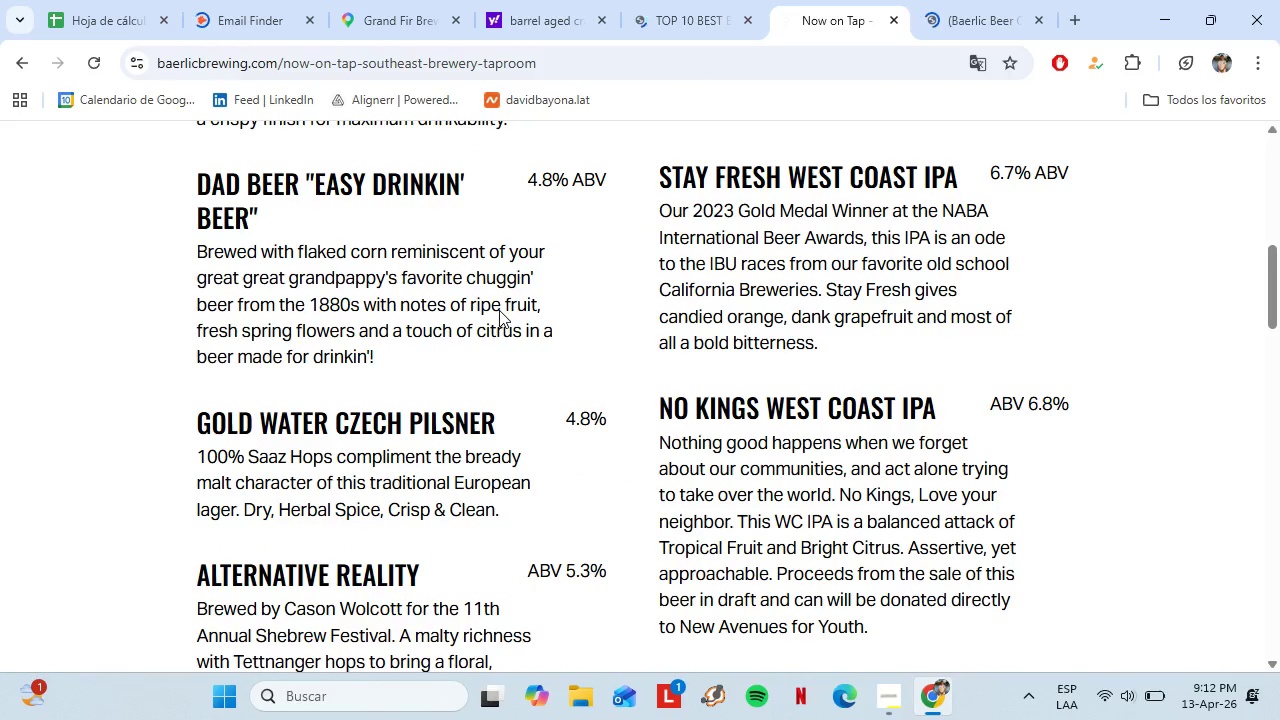 
left_click([932, 0])
 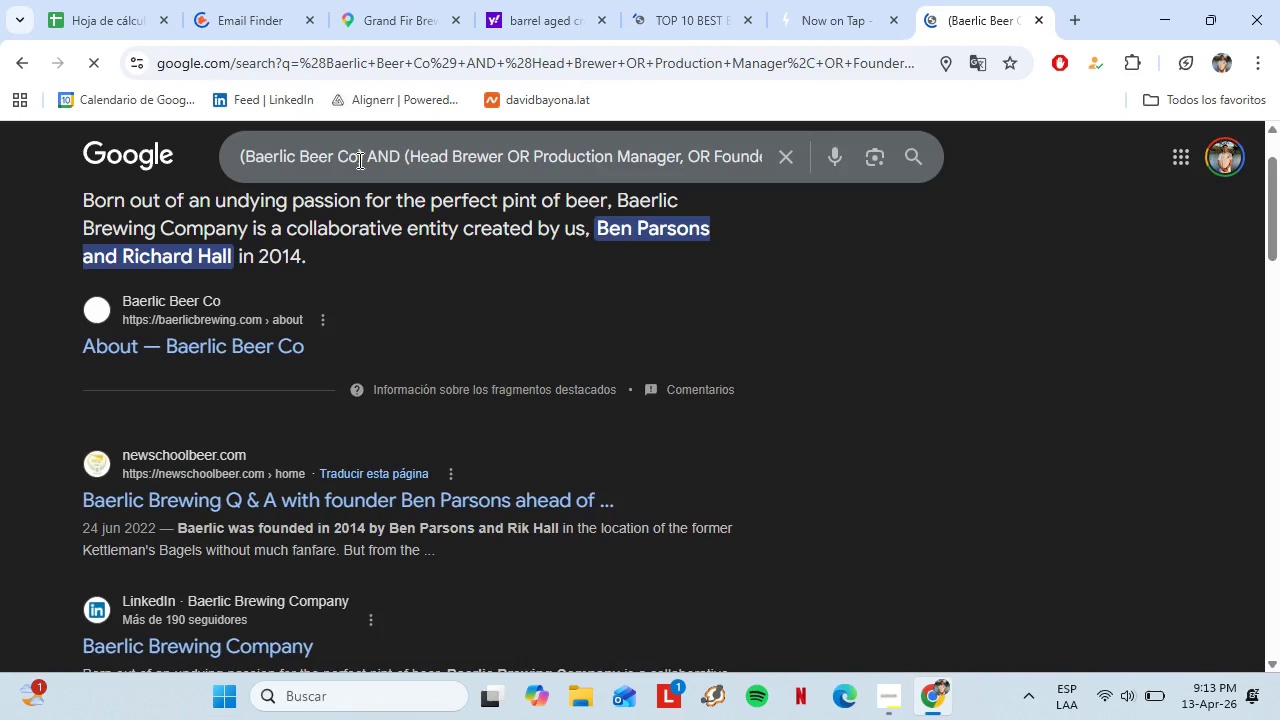 
scroll: coordinate [499, 310], scroll_direction: up, amount: 15.0
 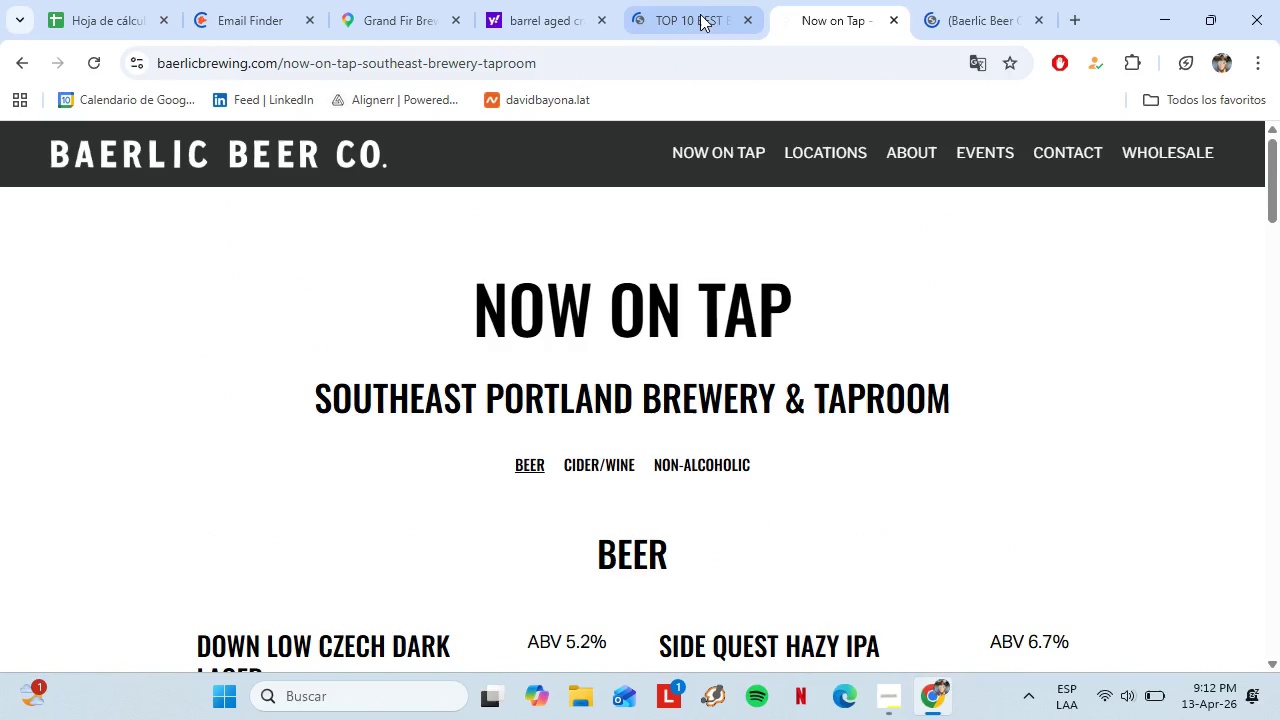 
left_click_drag(start_coordinate=[360, 161], to_coordinate=[313, 156])
 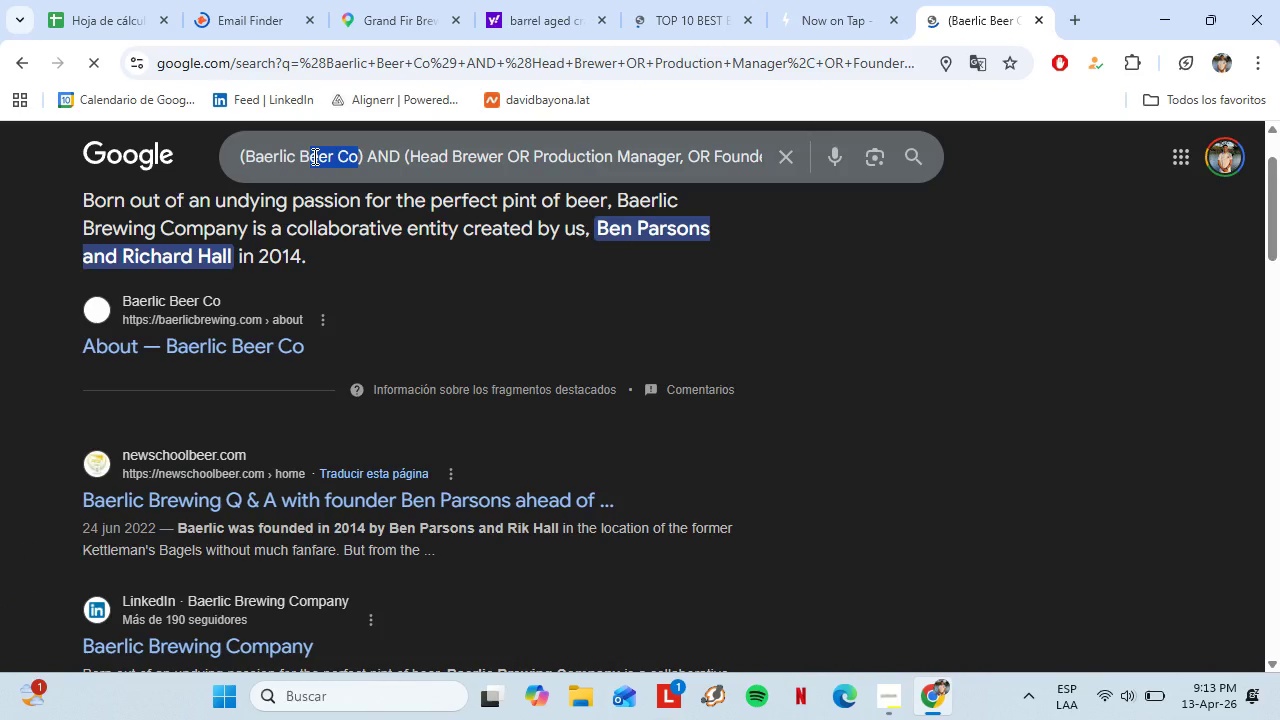 
type(REWING)
 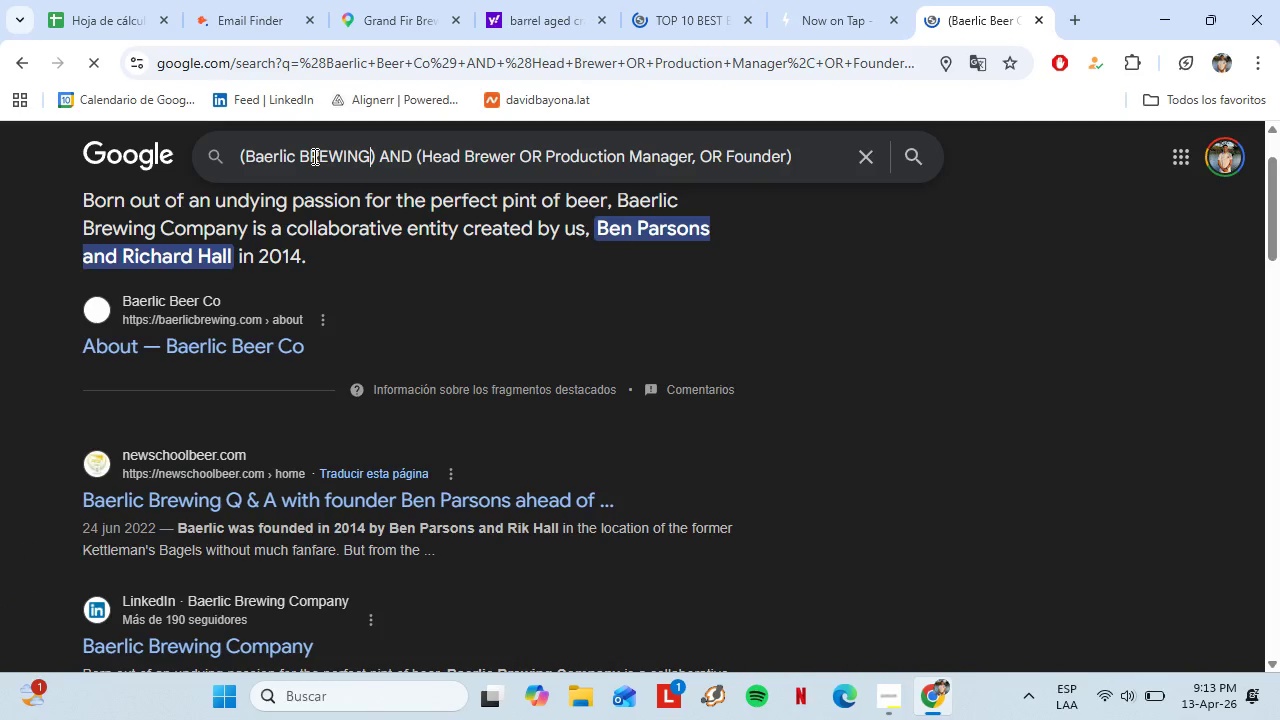 
key(Backspace)
key(Backspace)
key(Backspace)
key(Backspace)
key(Backspace)
key(Backspace)
type(rewing)
 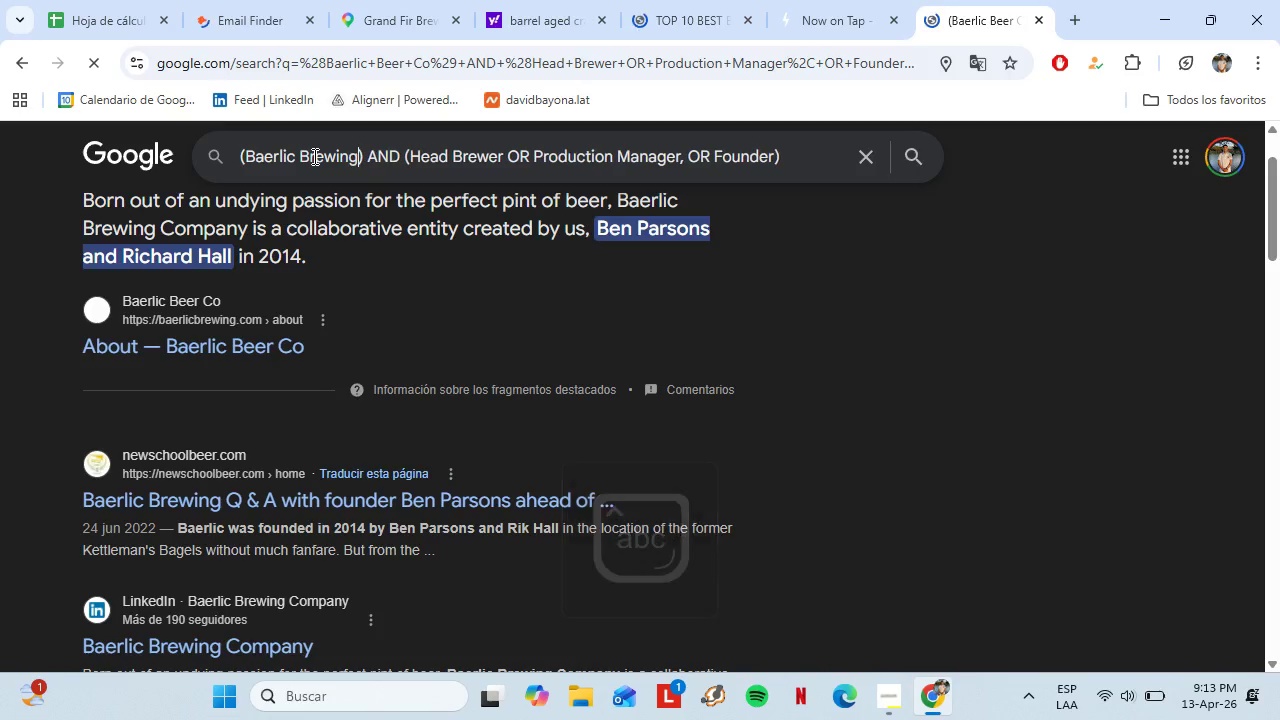 
key(Enter)
 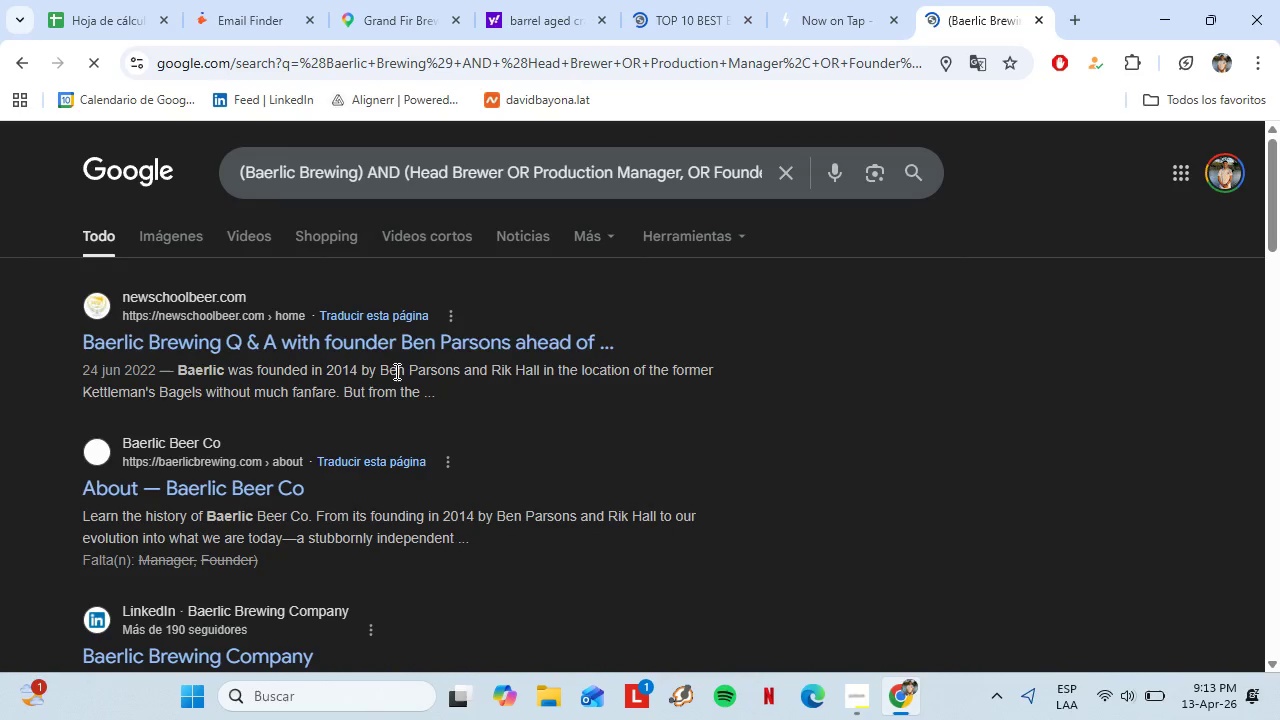 
wait(5.06)
 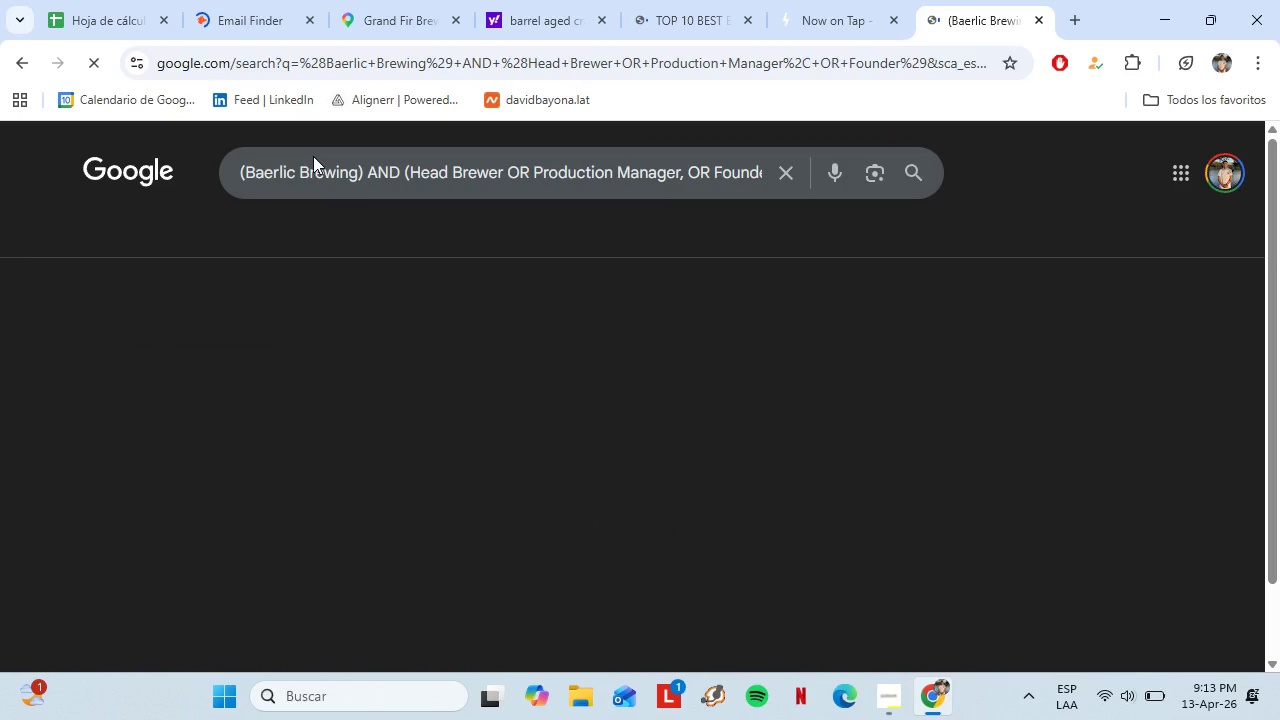 
left_click_drag(start_coordinate=[382, 368], to_coordinate=[459, 370])
 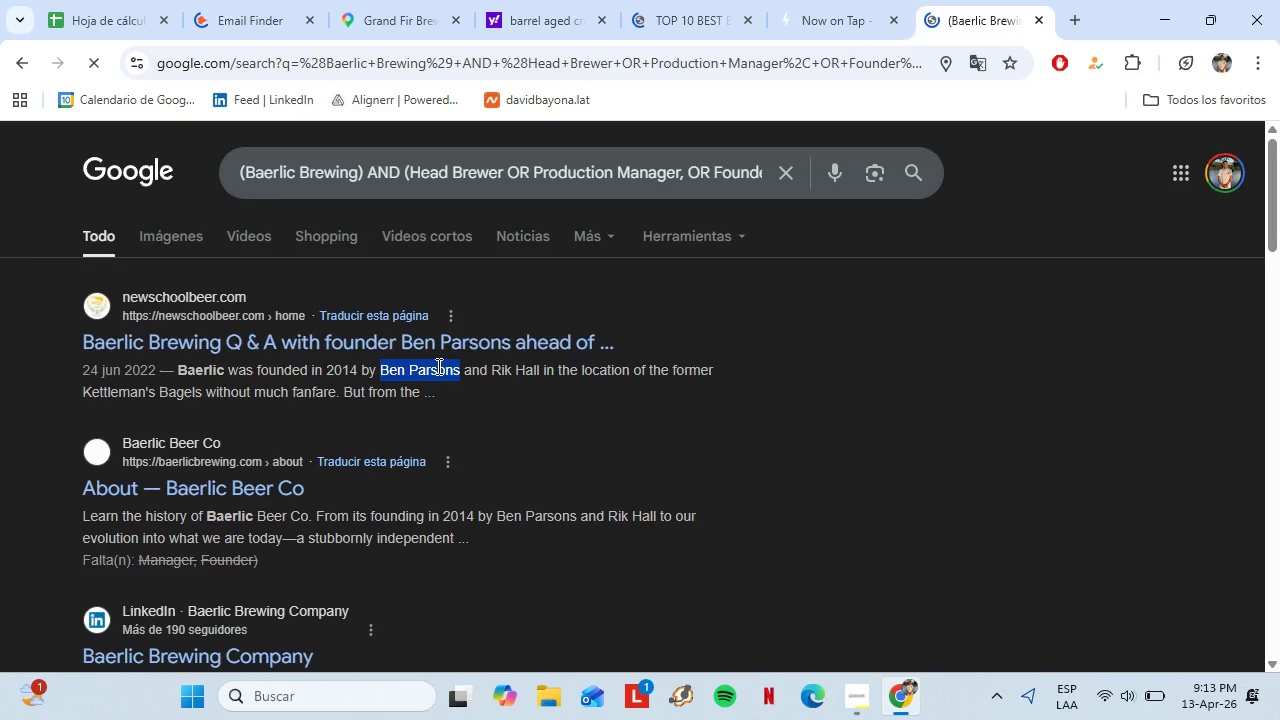 
right_click([437, 366])
 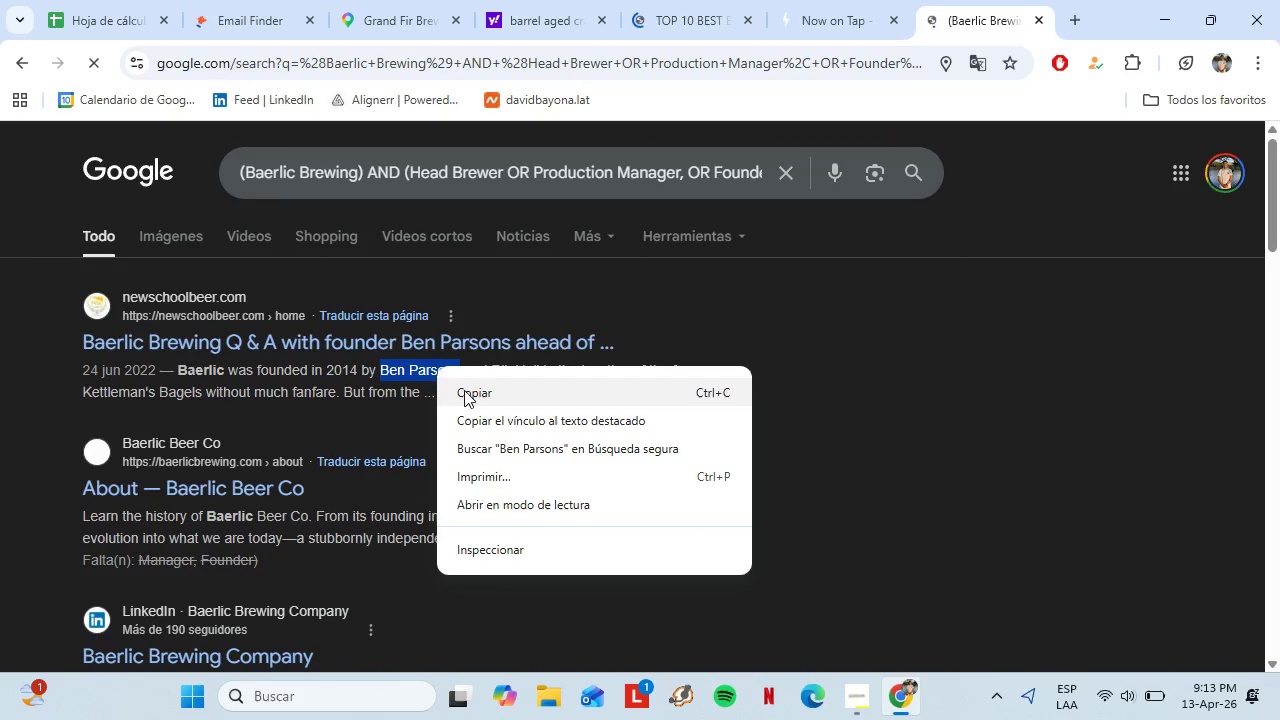 
left_click([465, 390])
 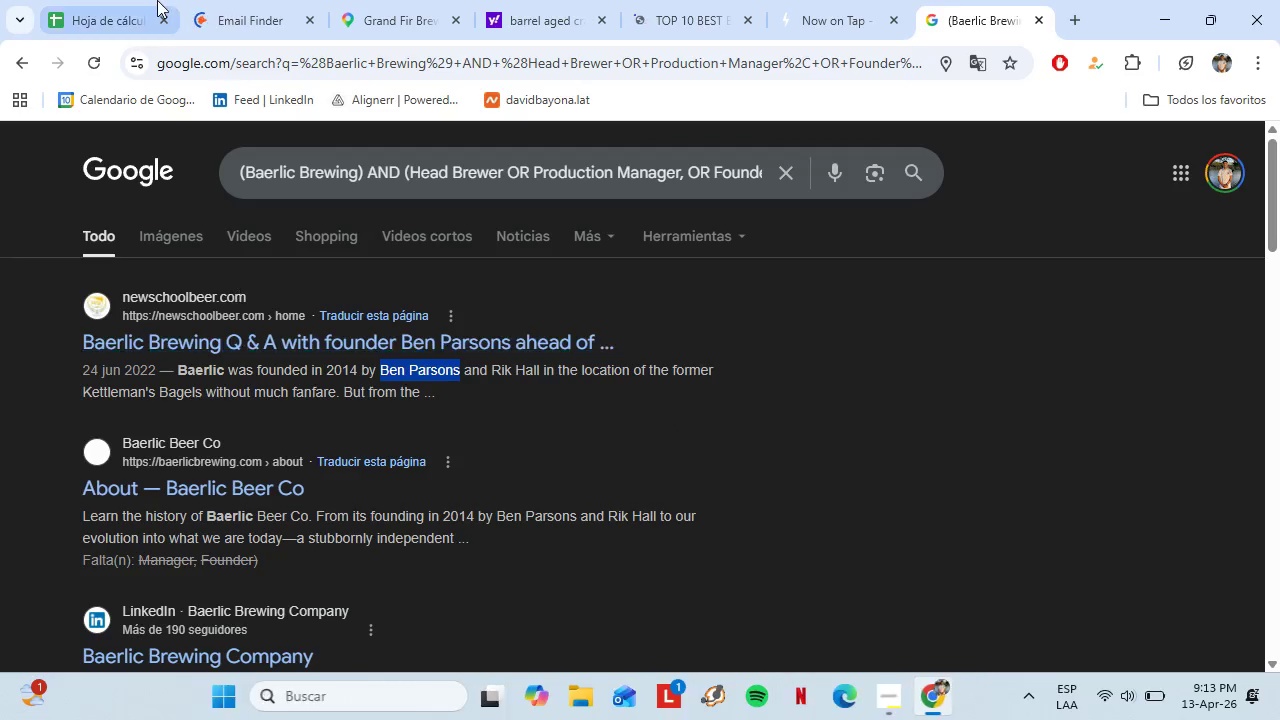 
left_click([228, 0])
 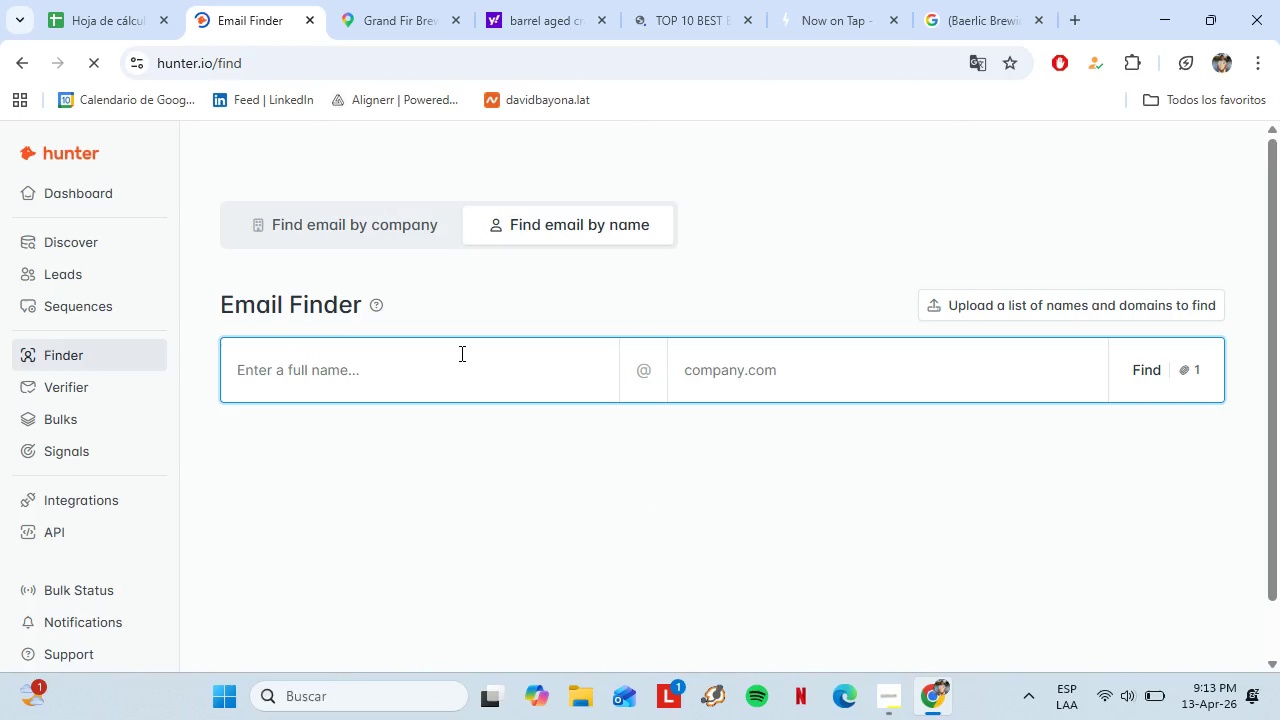 
left_click([453, 357])
 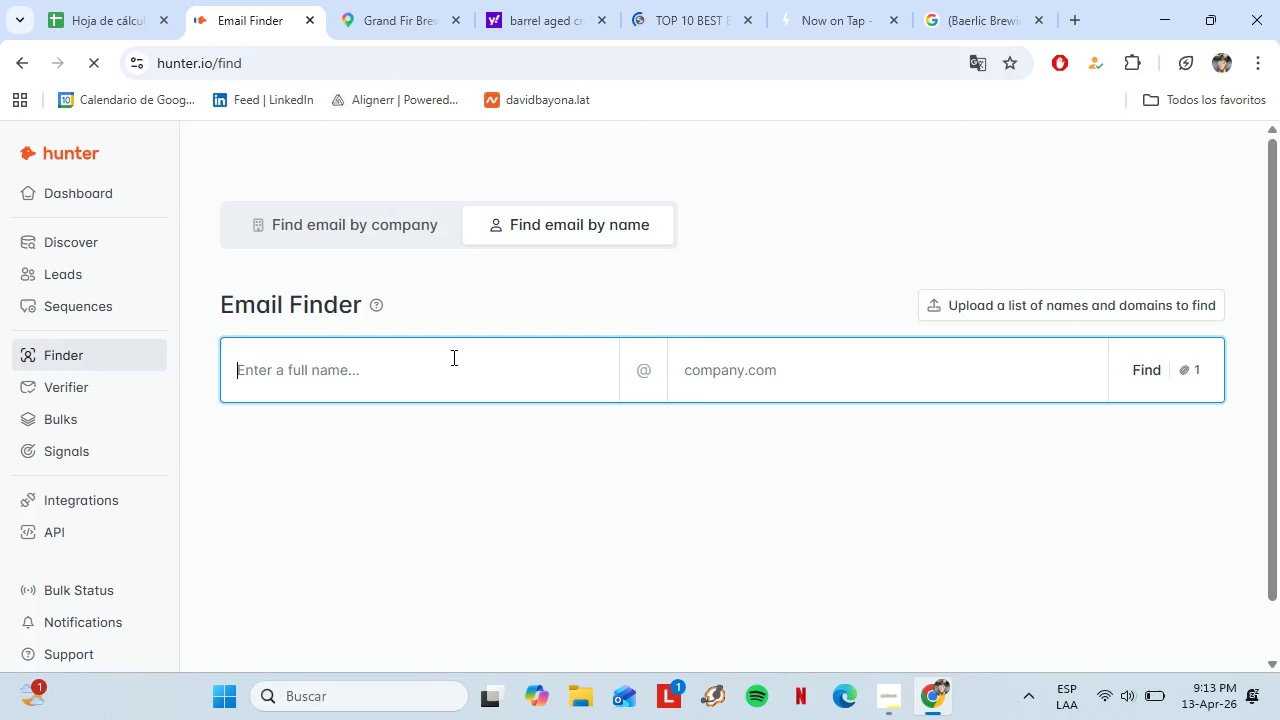 
right_click([452, 357])
 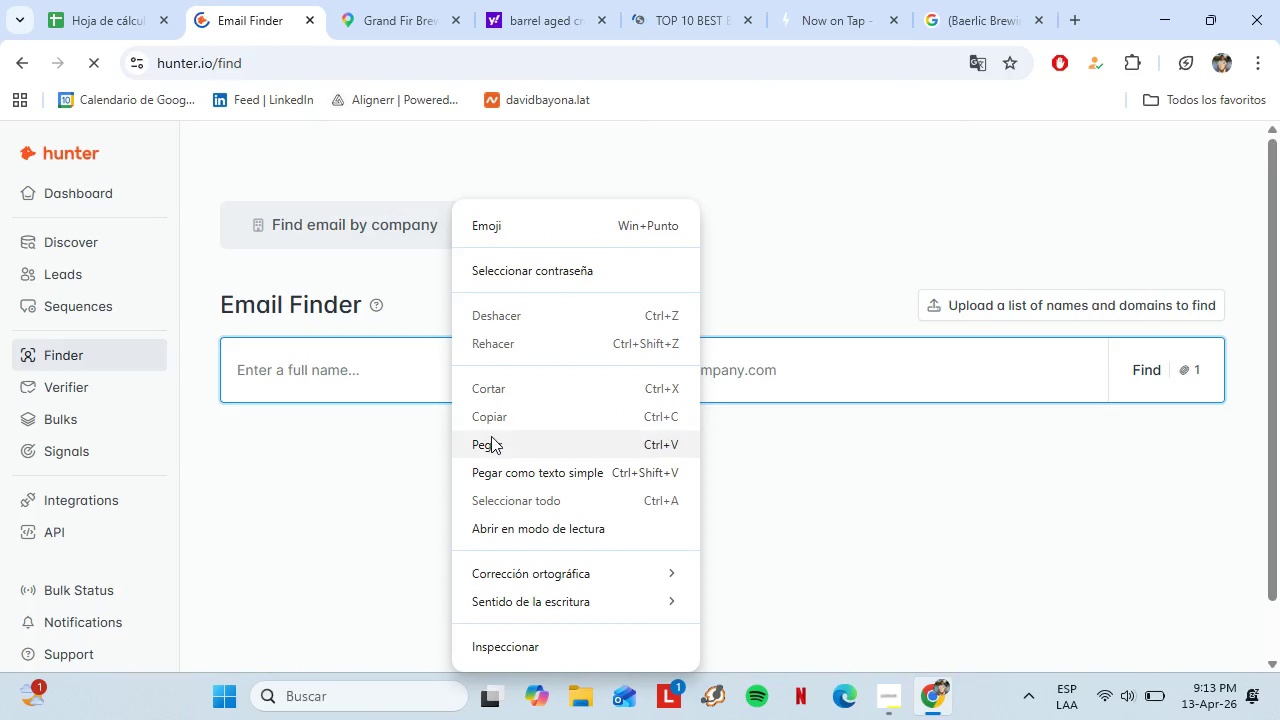 
left_click([491, 436])
 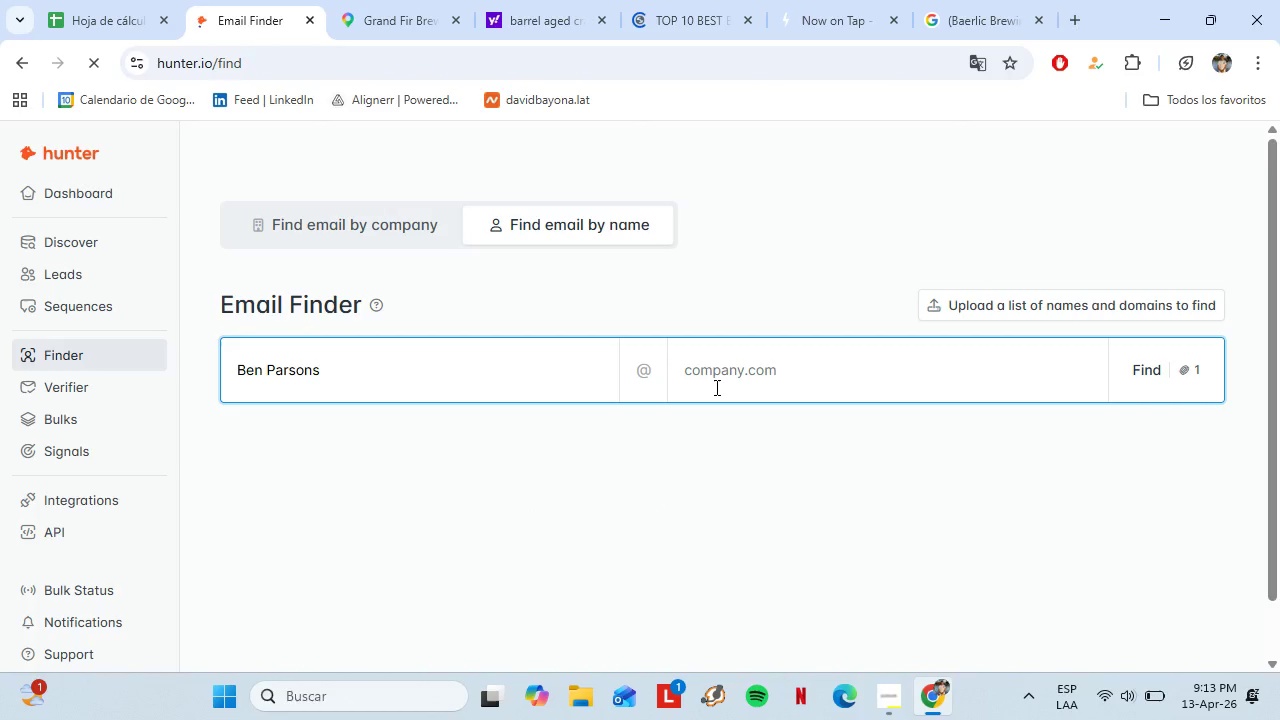 
left_click([716, 386])
 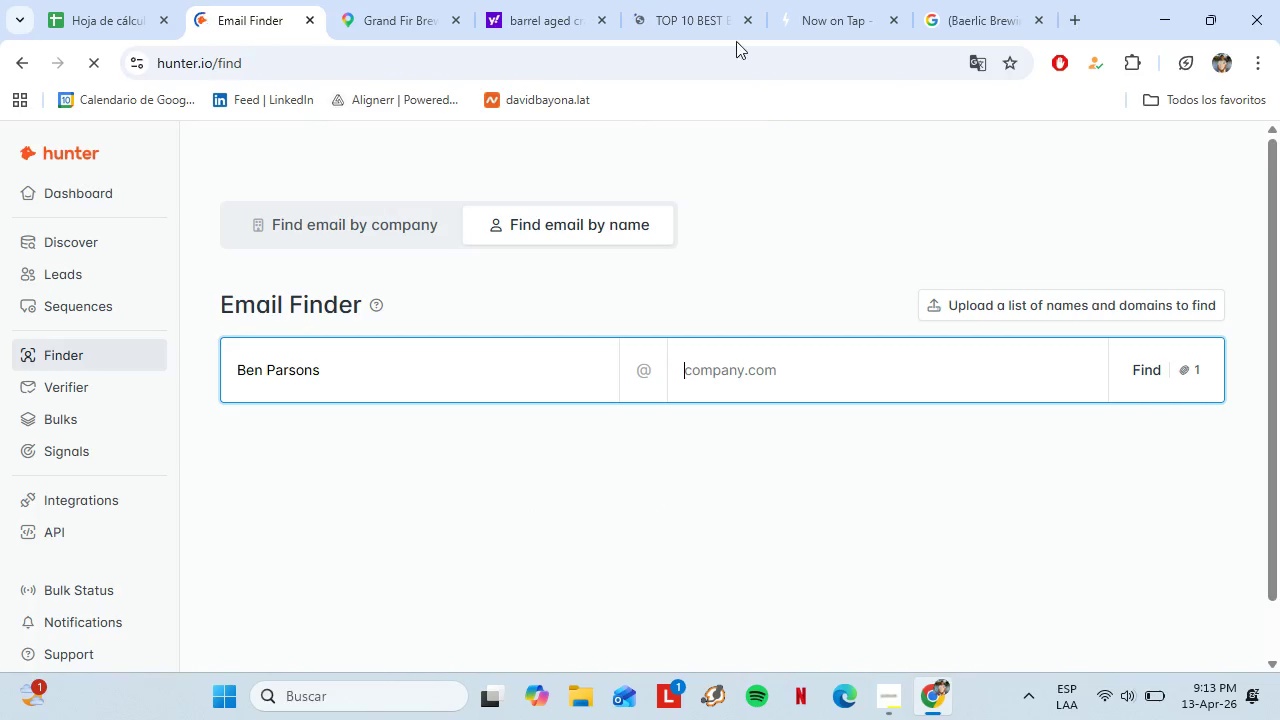 
left_click([794, 0])
 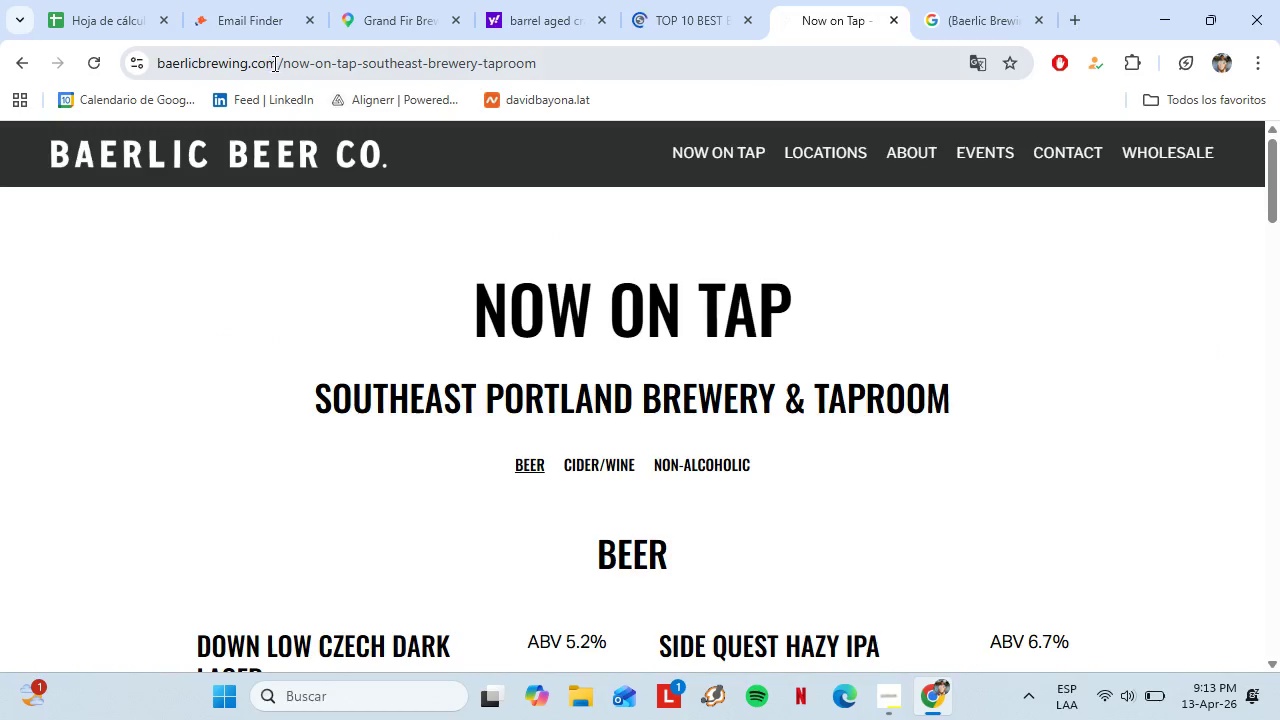 
left_click_drag(start_coordinate=[277, 64], to_coordinate=[156, 53])
 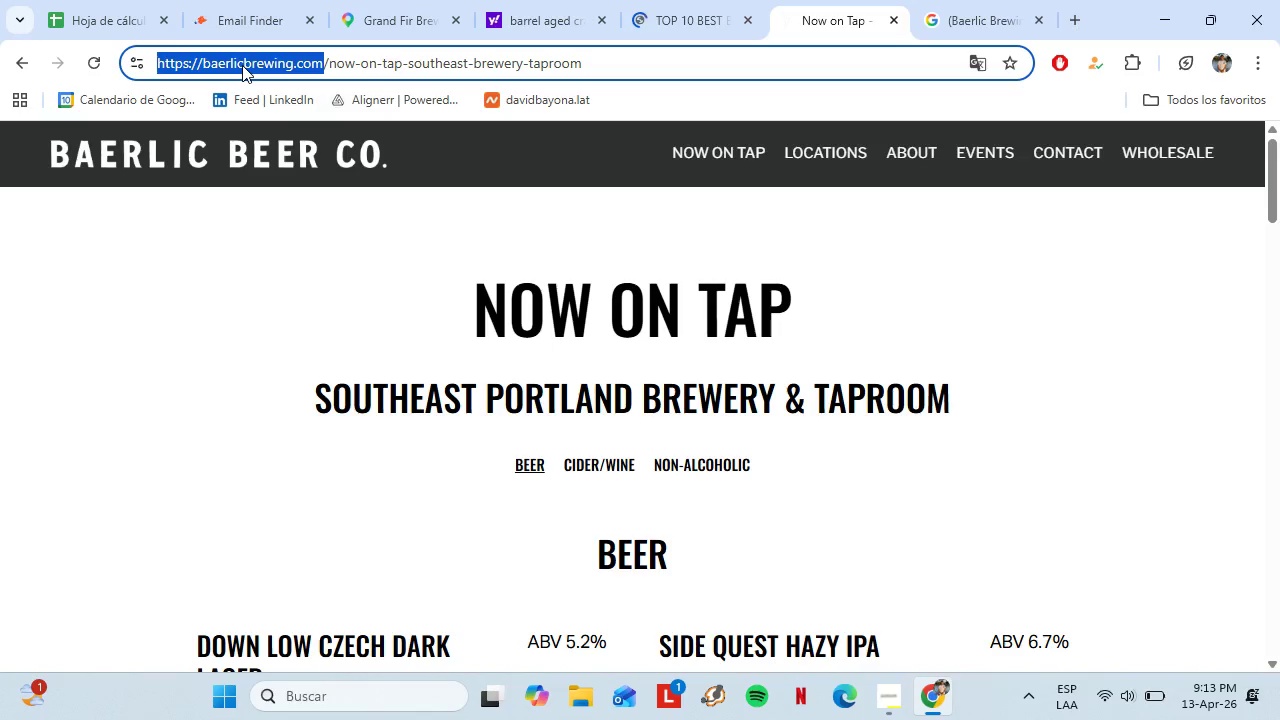 
right_click([242, 65])
 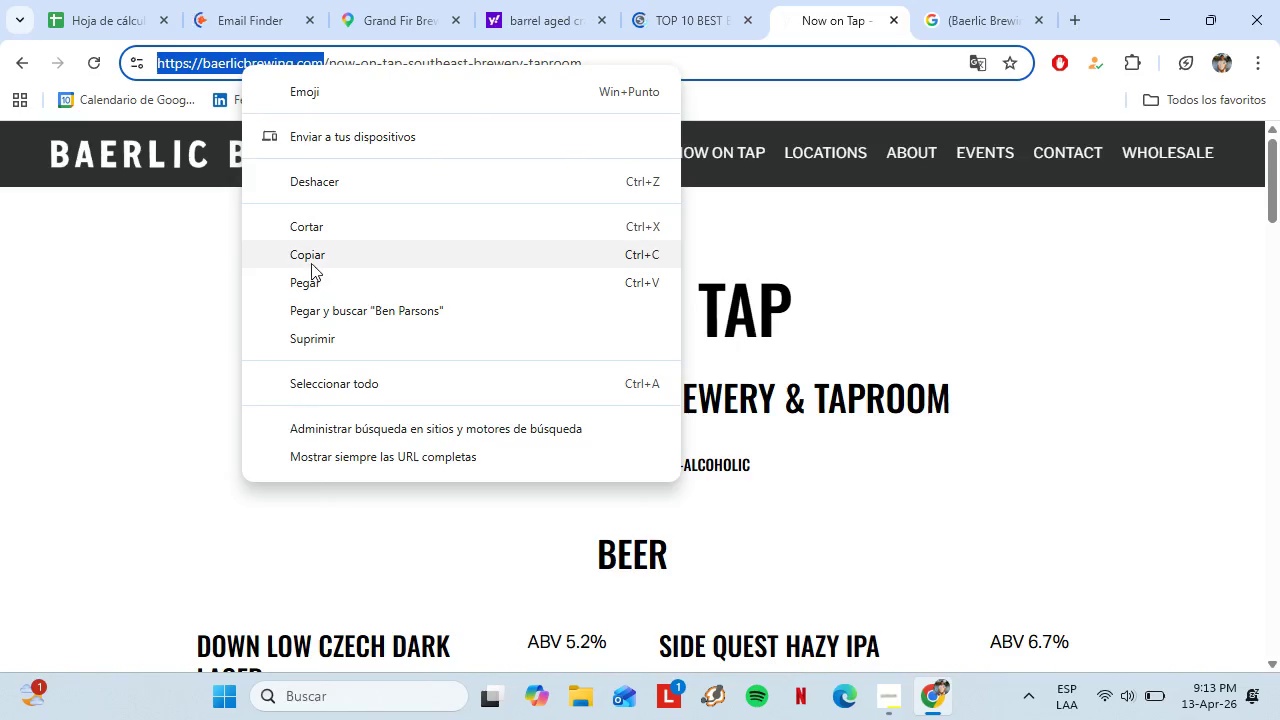 
left_click([305, 259])
 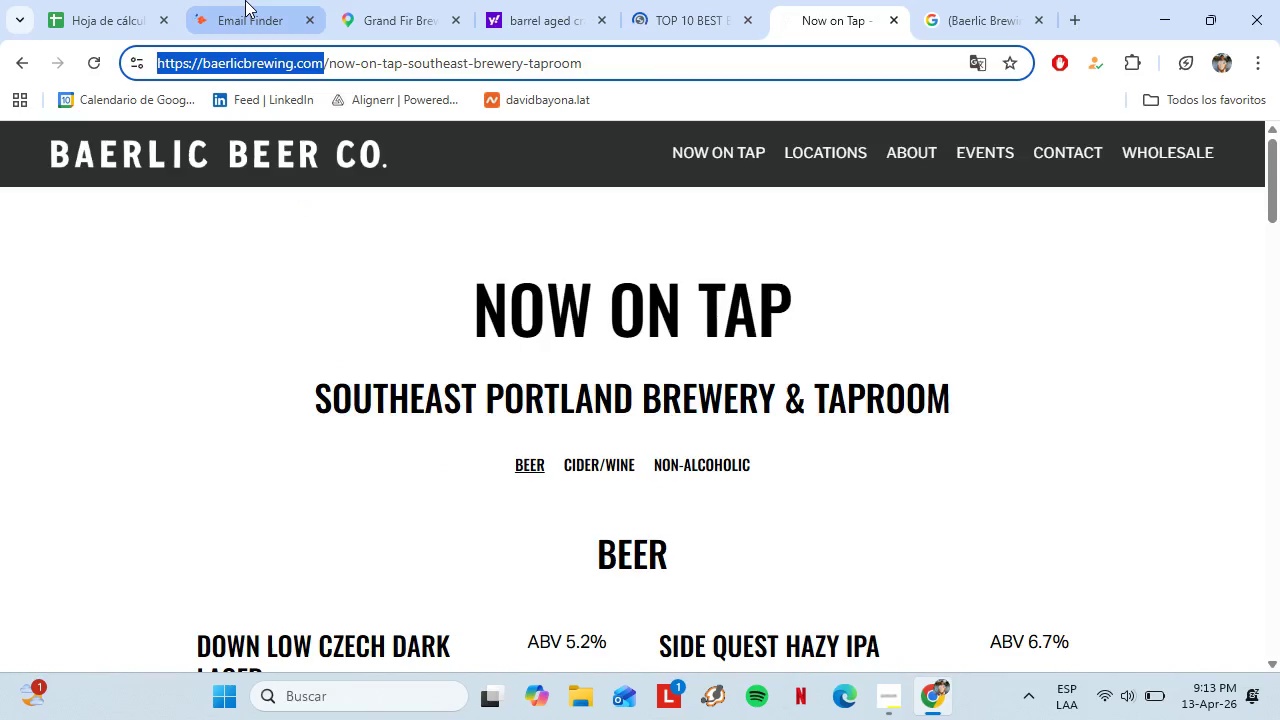 
left_click([245, 0])
 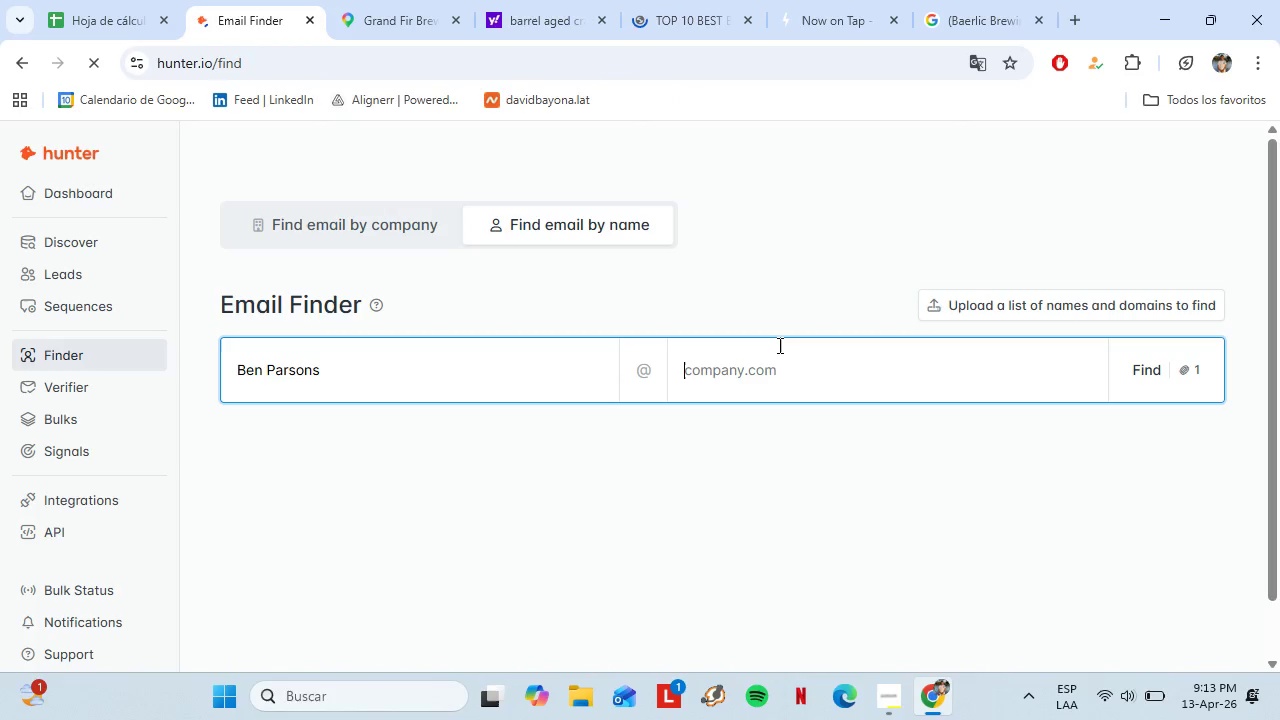 
key(Control+V)
 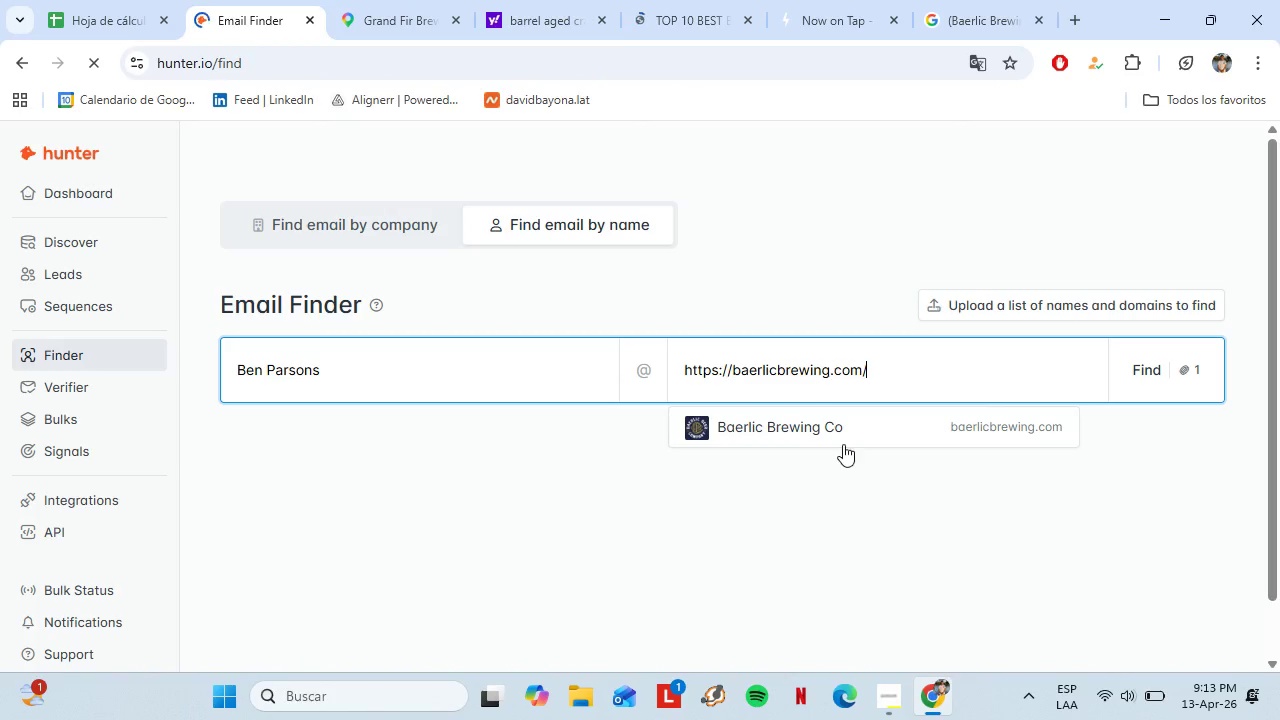 
left_click([798, 433])
 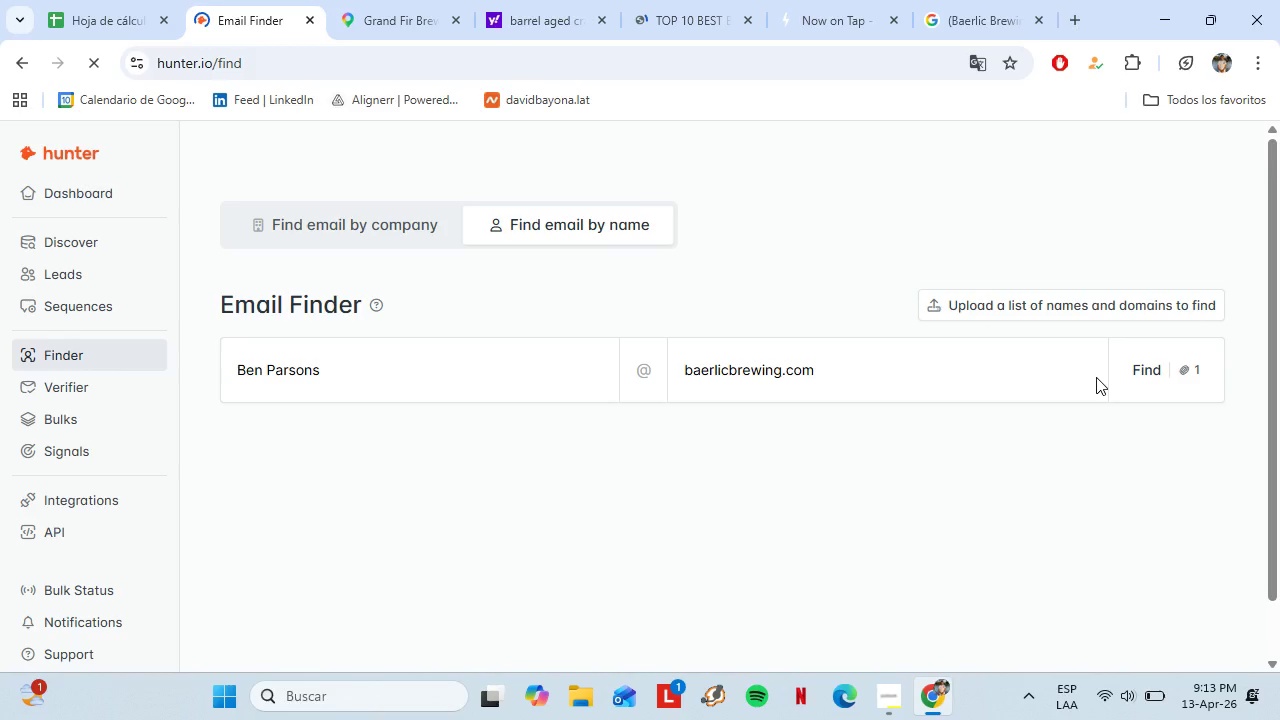 
left_click([1188, 374])
 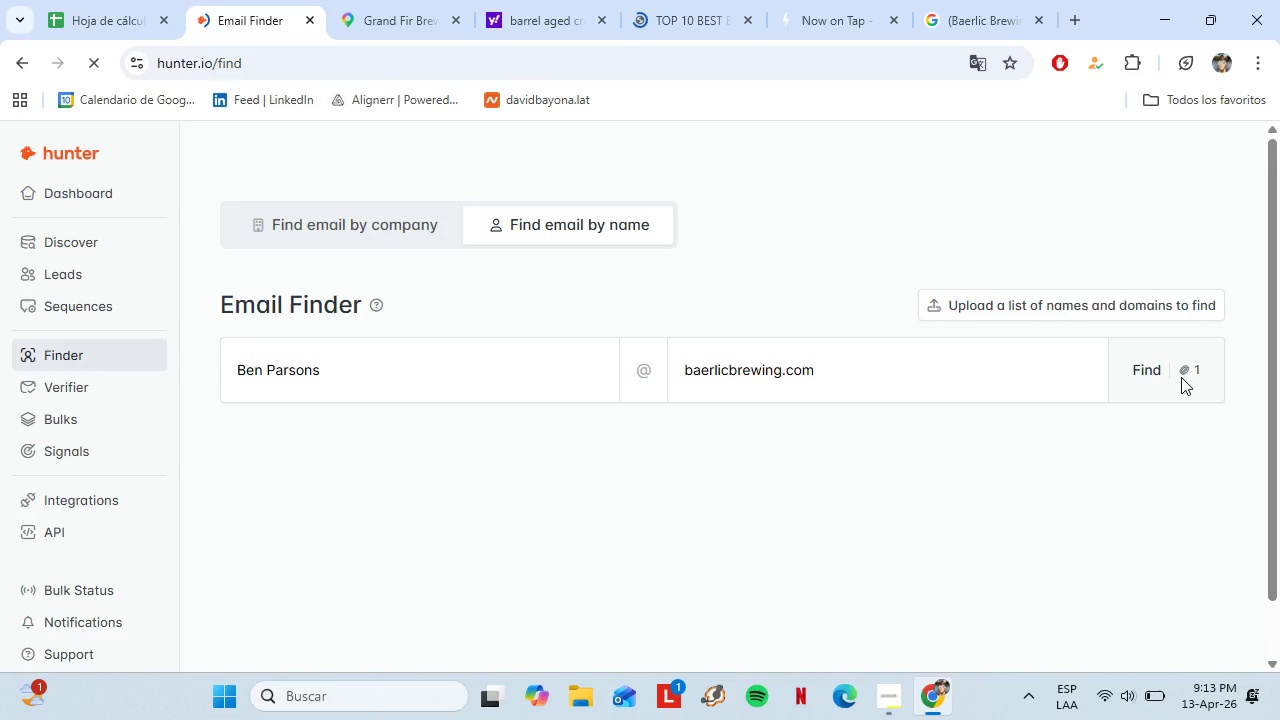 
scroll: coordinate [533, 466], scroll_direction: up, amount: 2.0
 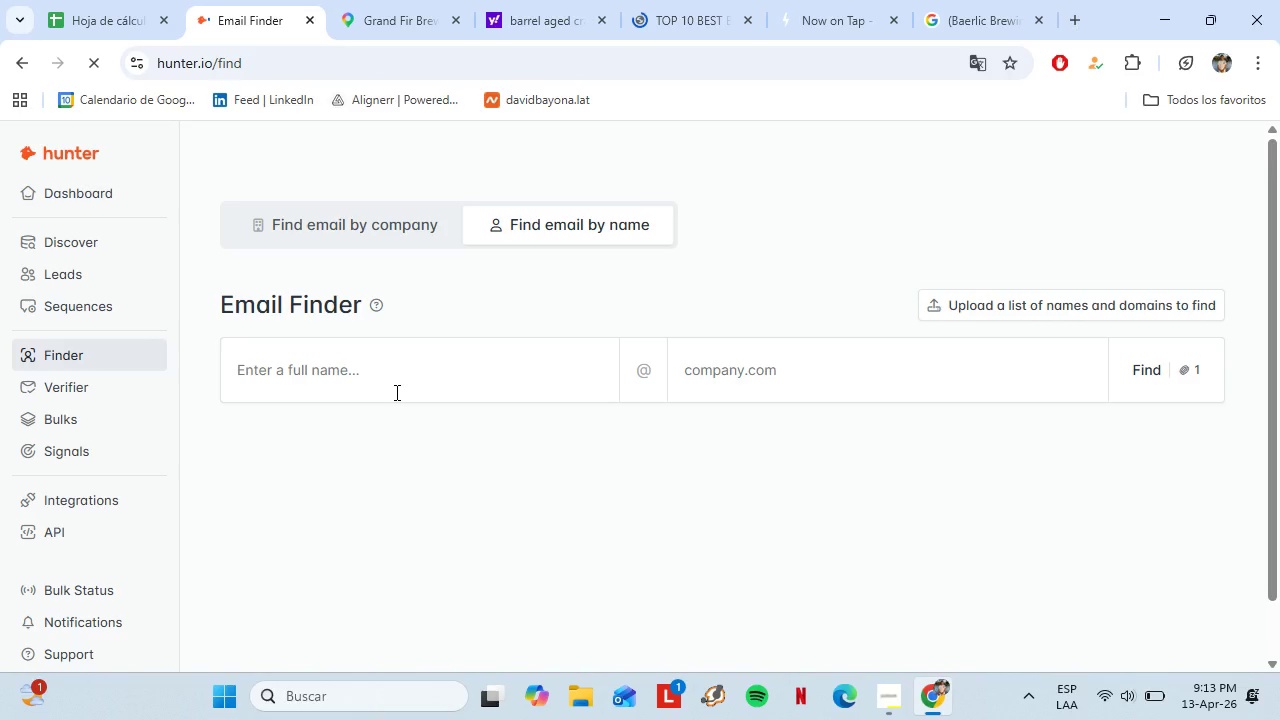 
scroll: coordinate [659, 407], scroll_direction: down, amount: 6.0
 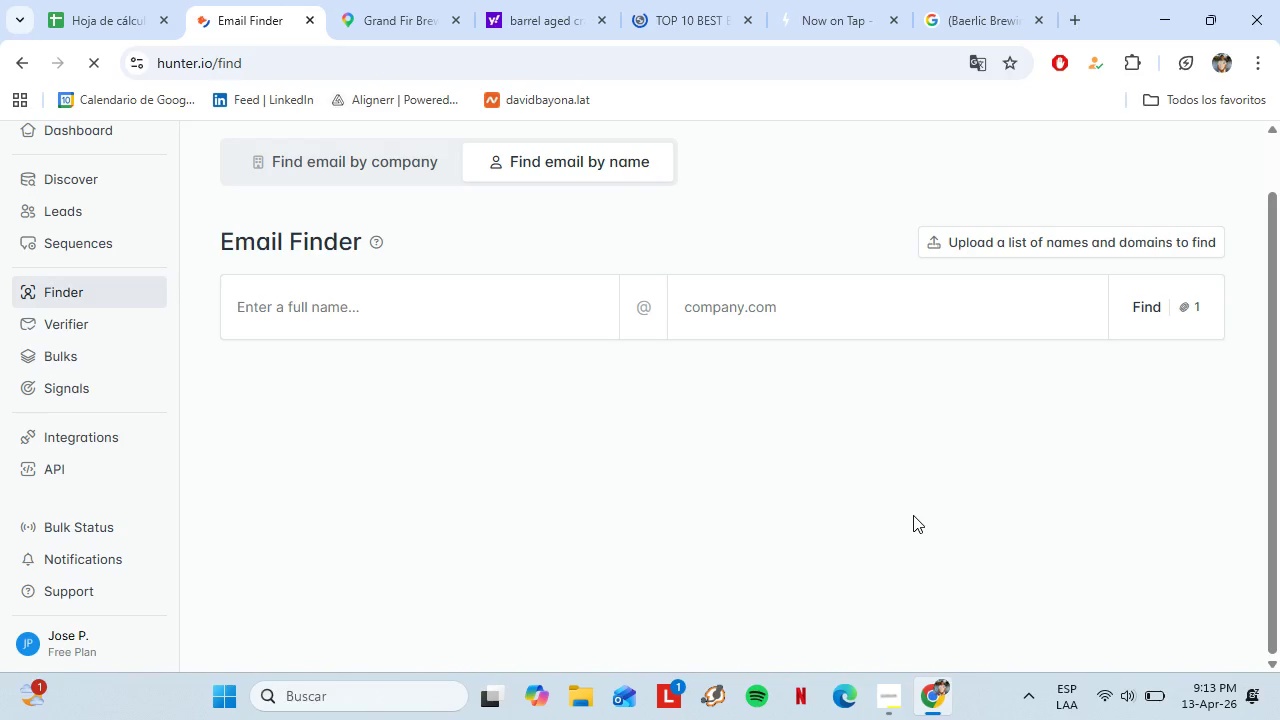 
wait(15.27)
 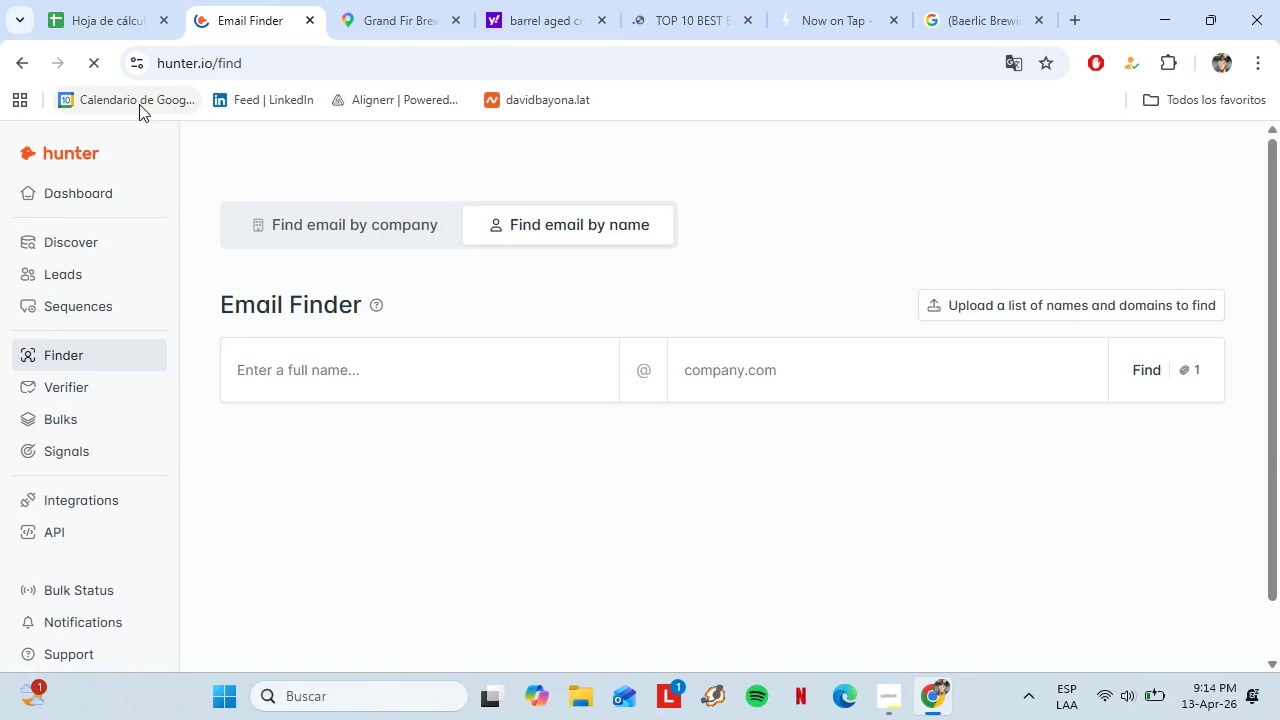 
left_click([677, 0])
 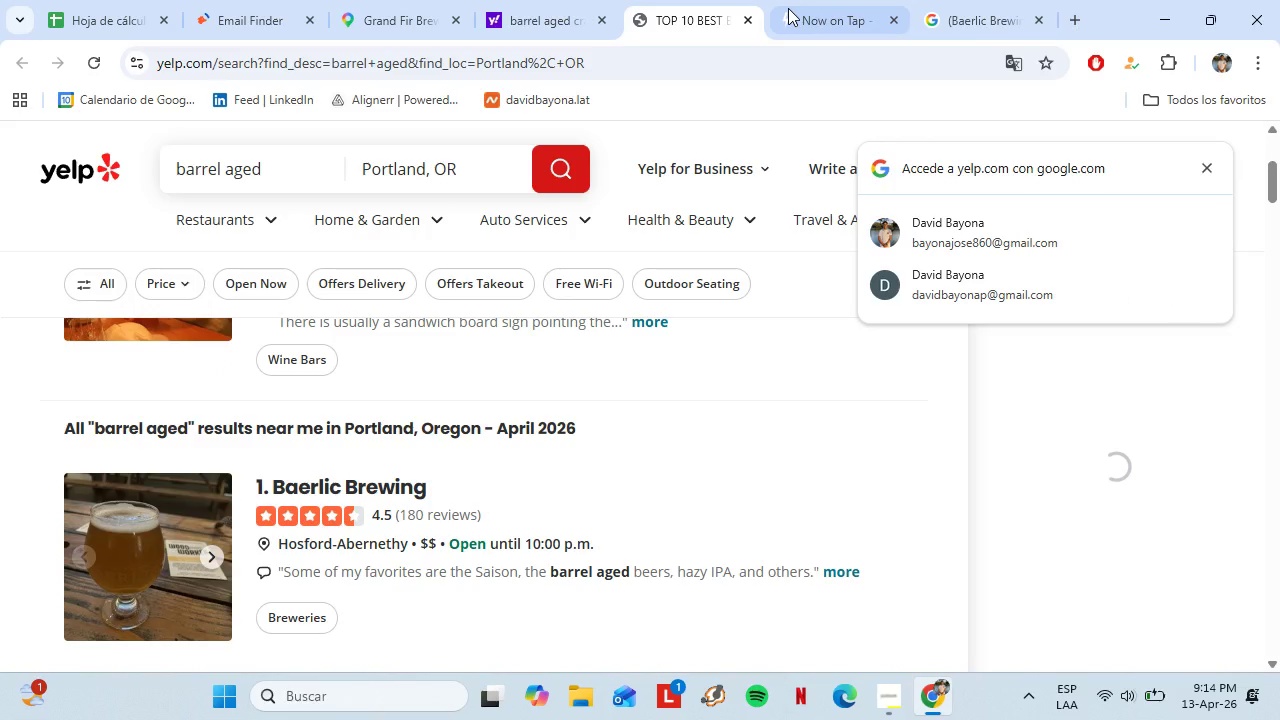 
scroll: coordinate [708, 384], scroll_direction: up, amount: 6.0
 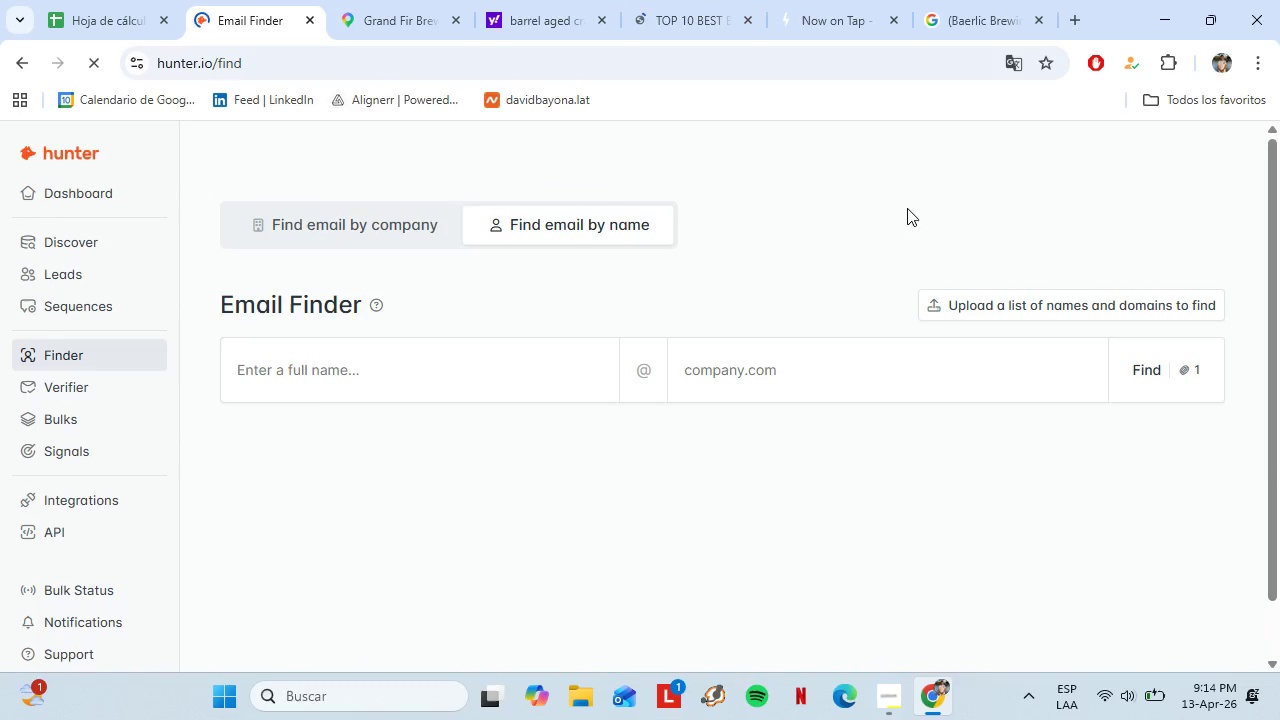 
left_click([266, 0])
 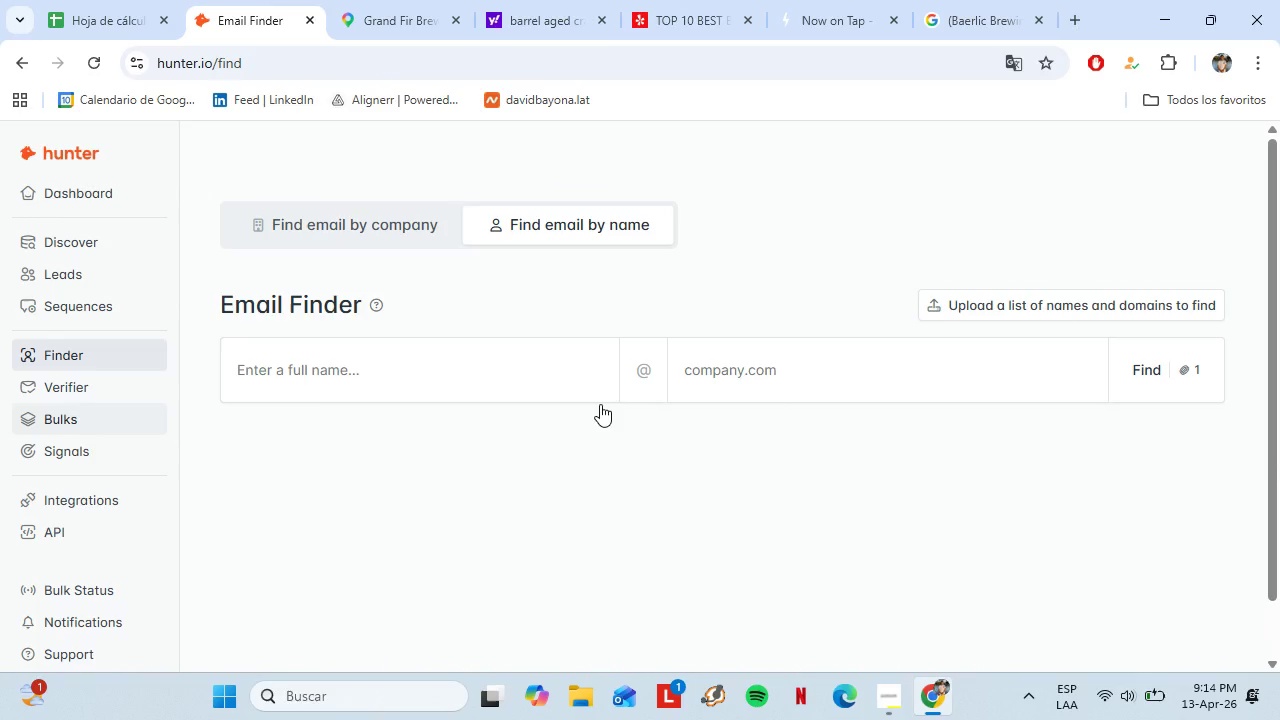 
left_click([359, 379])
 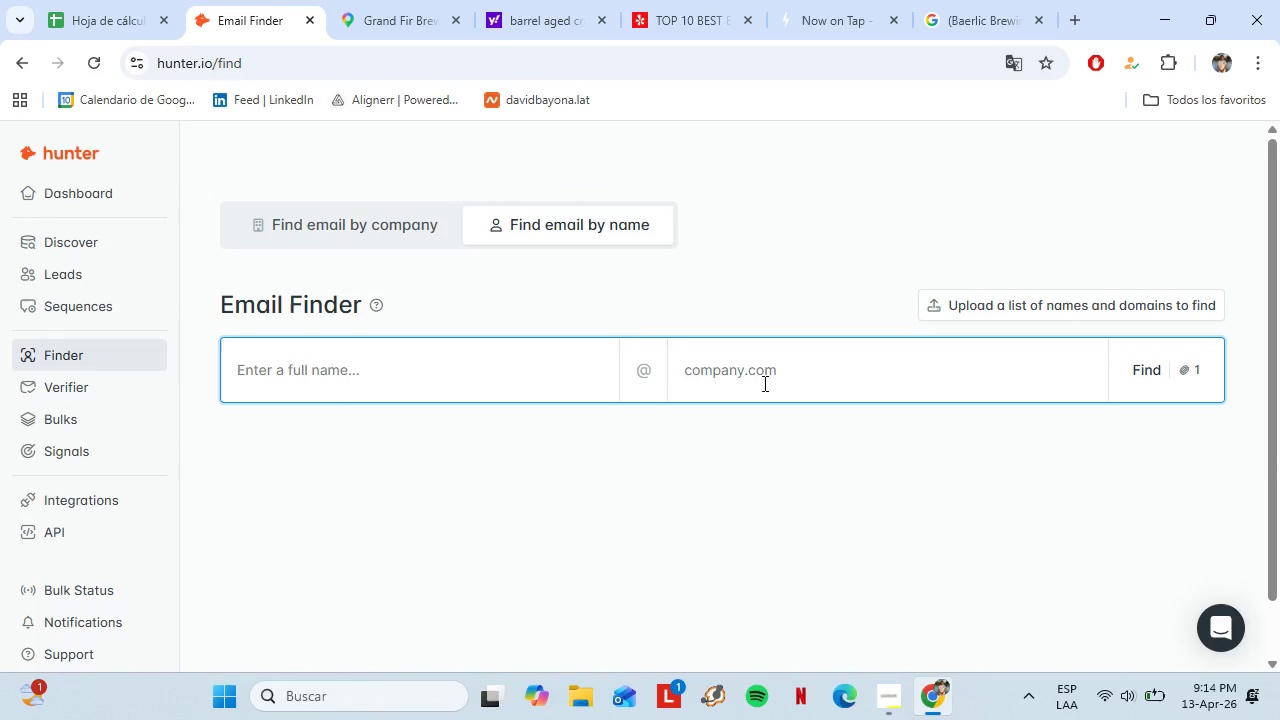 
left_click([766, 366])
 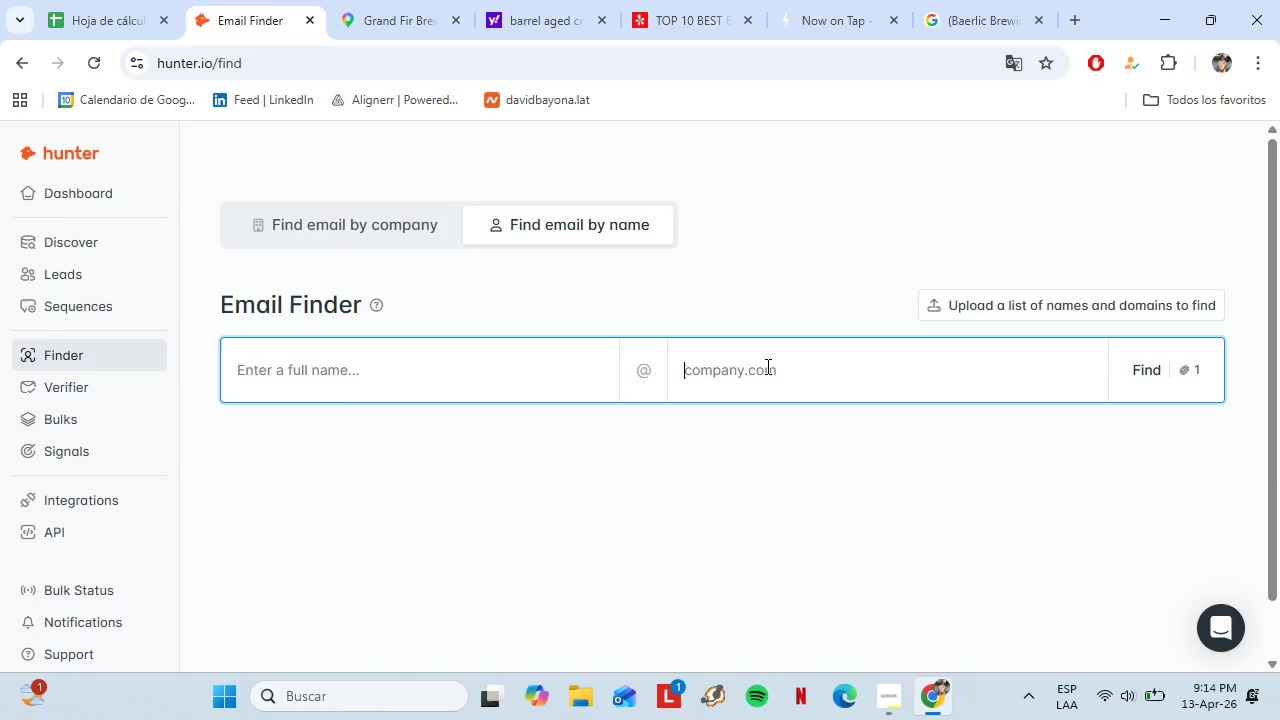 
key(Control+V)
 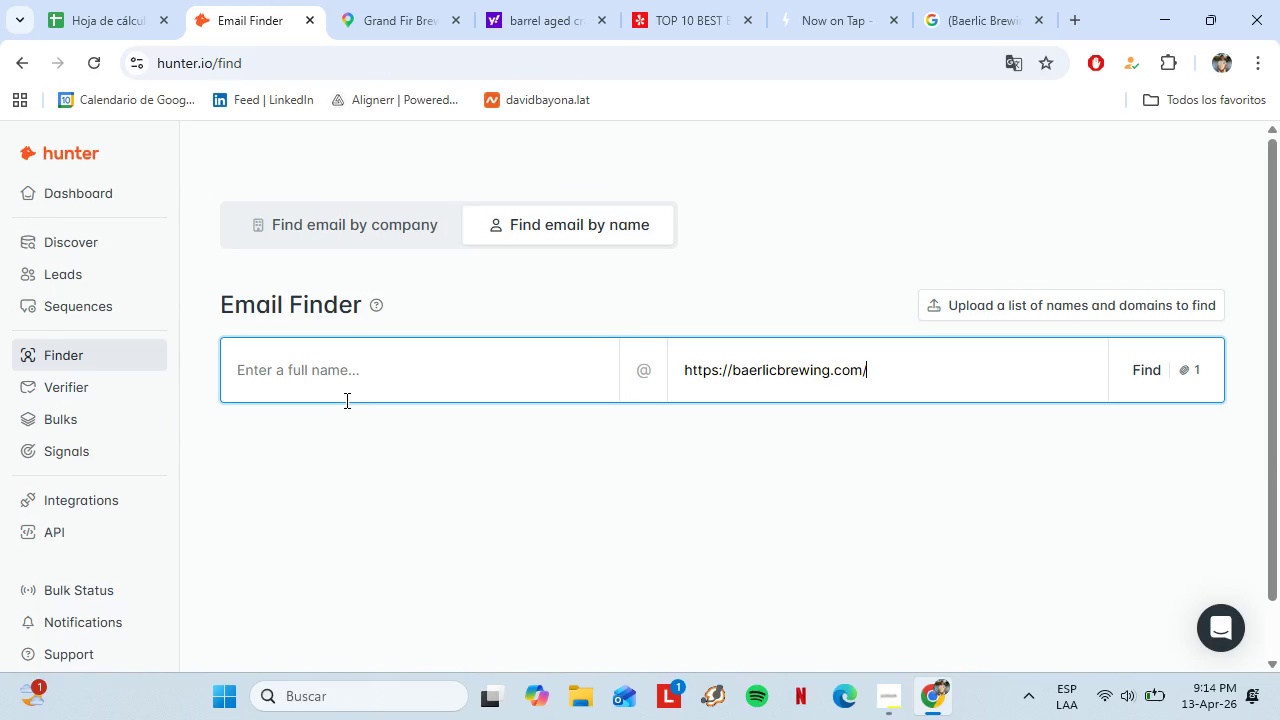 
left_click([323, 395])
 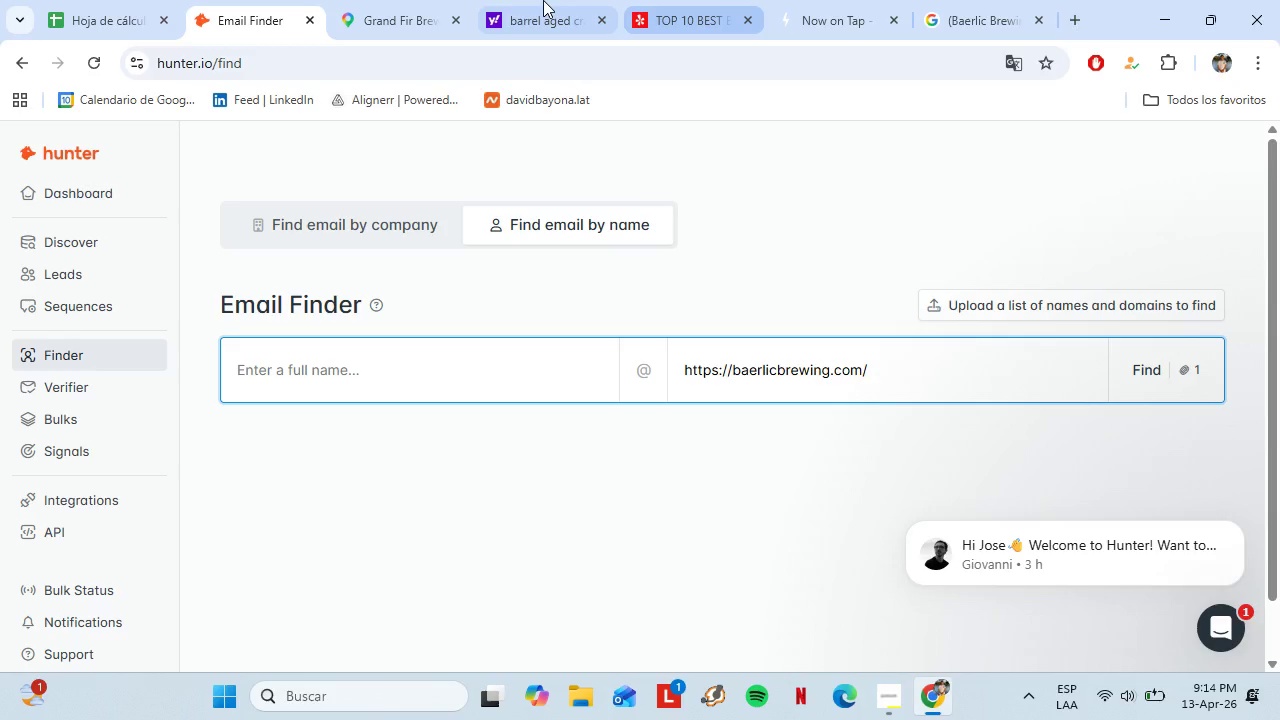 
left_click([513, 0])
 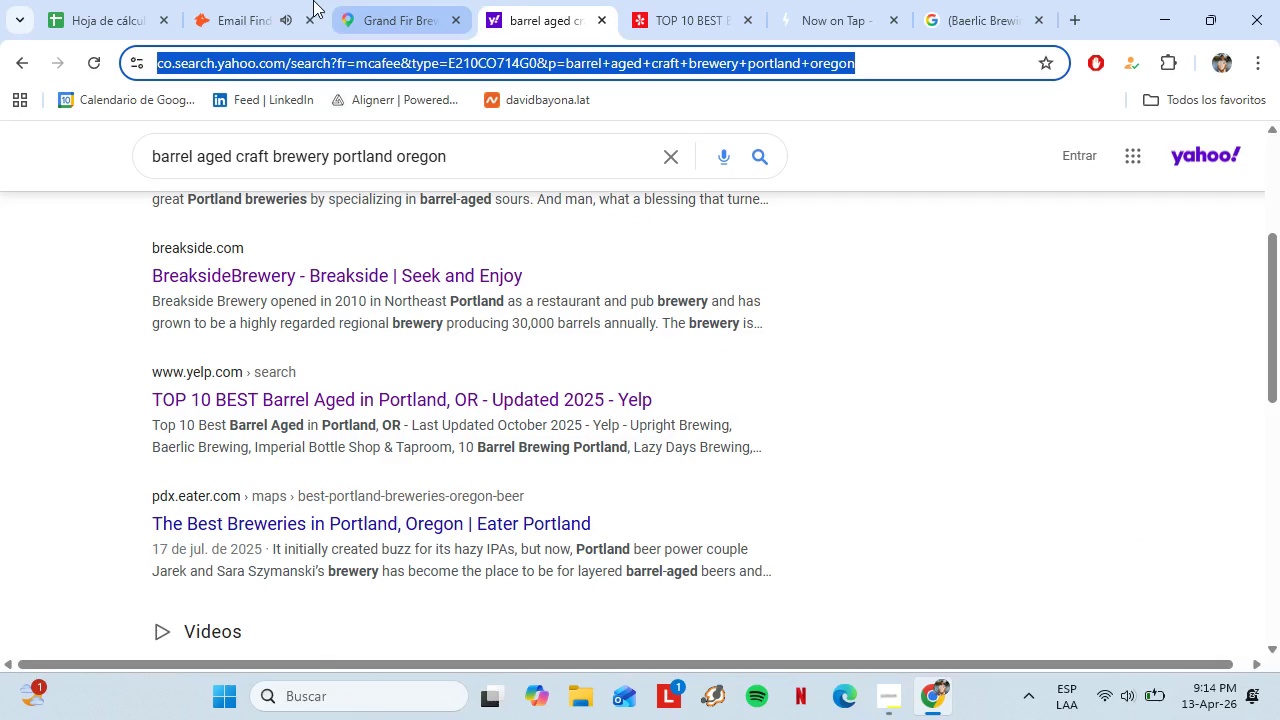 
left_click([263, 0])
 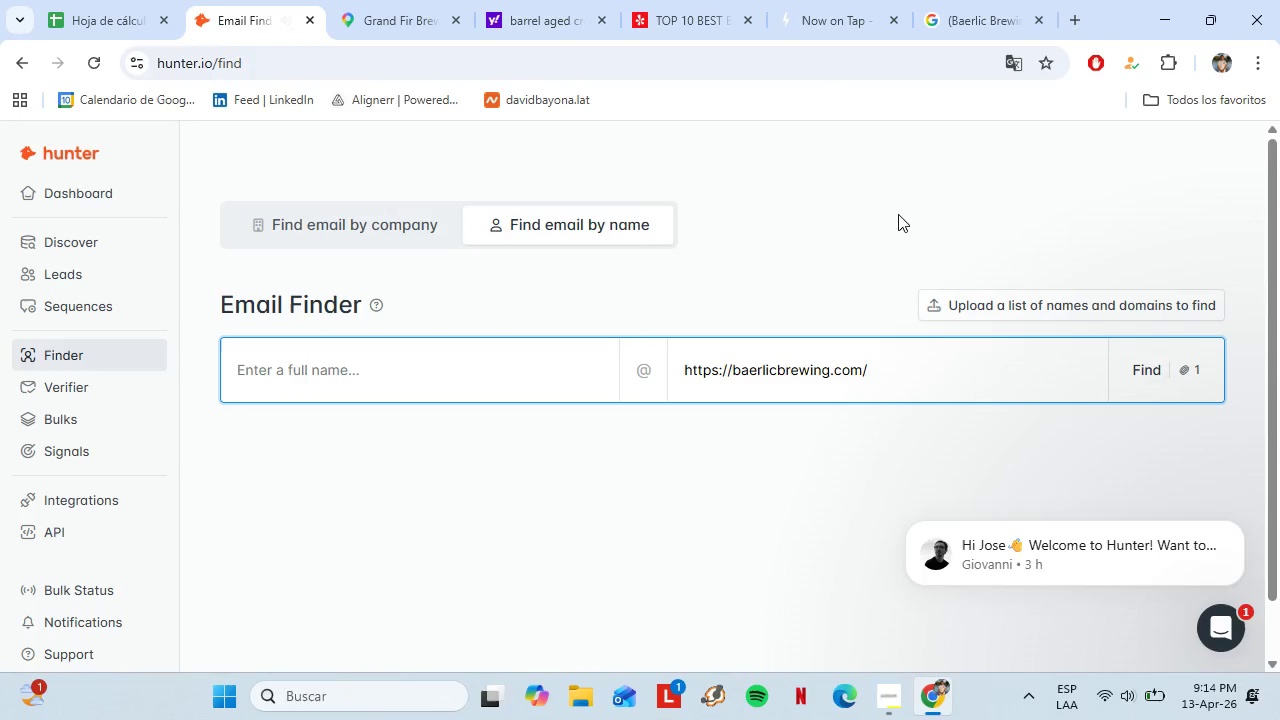 
left_click([948, 0])
 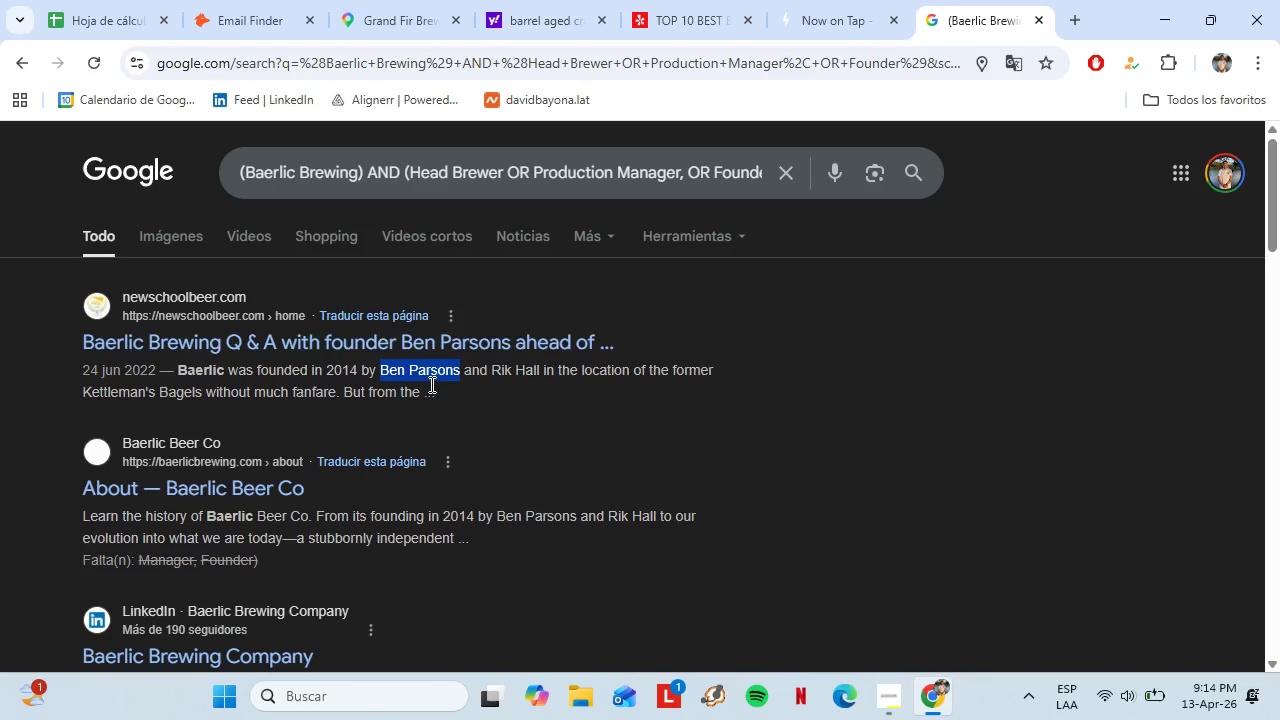 
key(Control+C)
 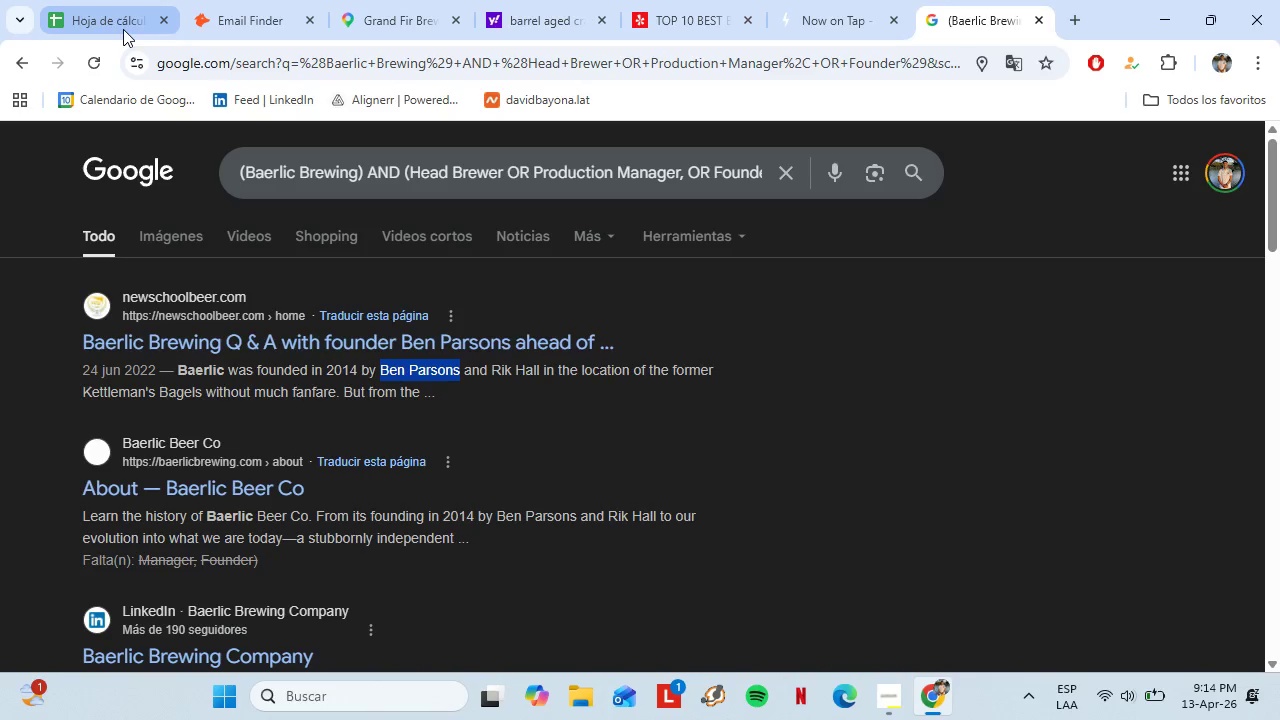 
key(Control+ControlLeft)
 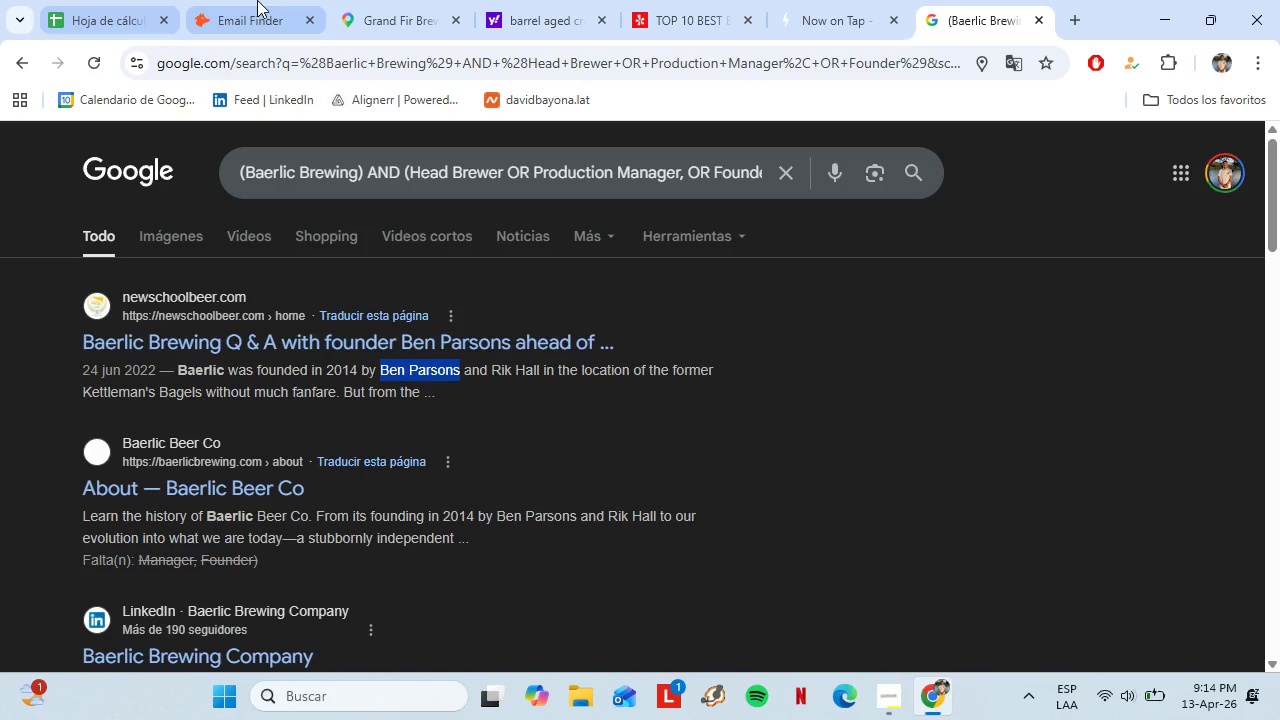 
left_click([257, 0])
 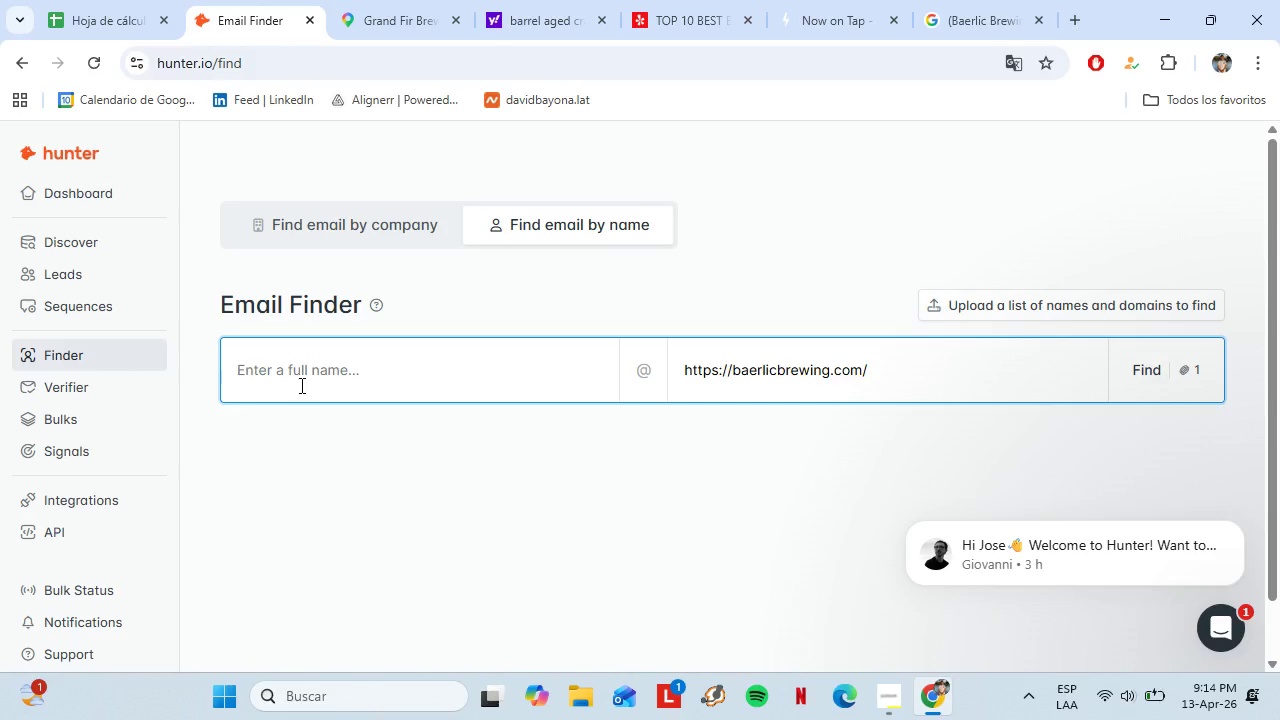 
key(Control+Shift+V)
 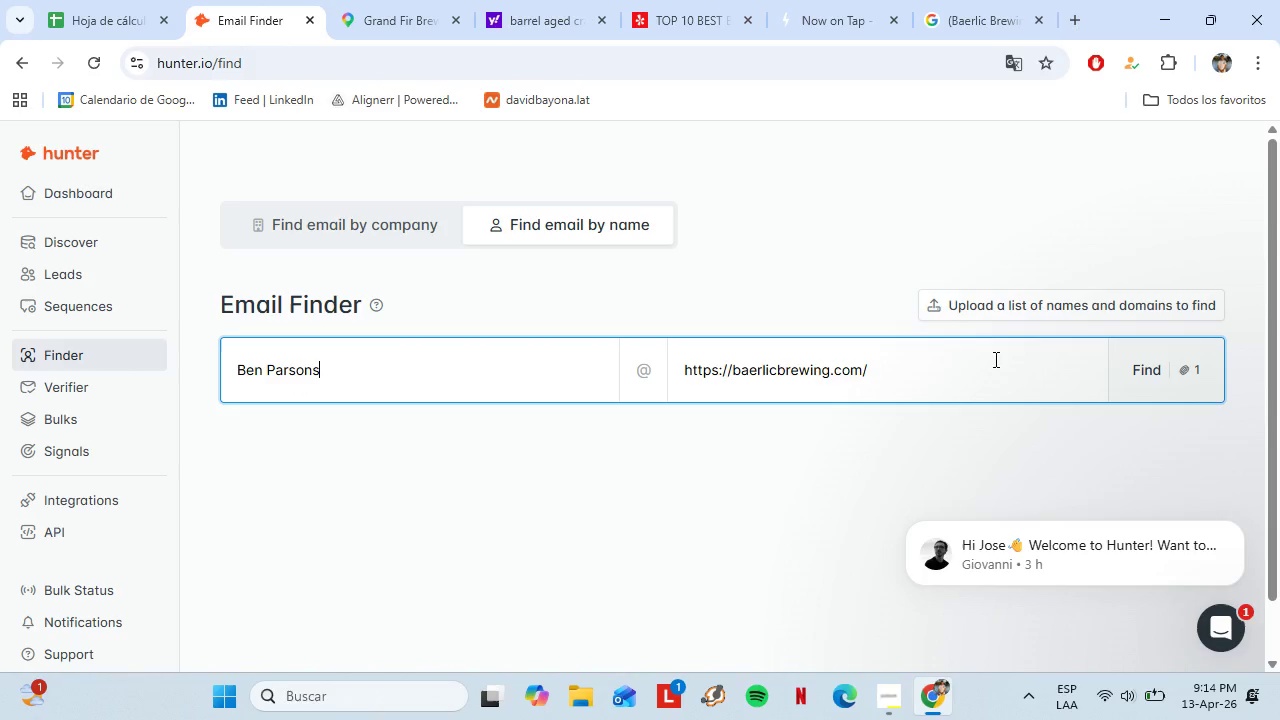 
left_click([981, 357])
 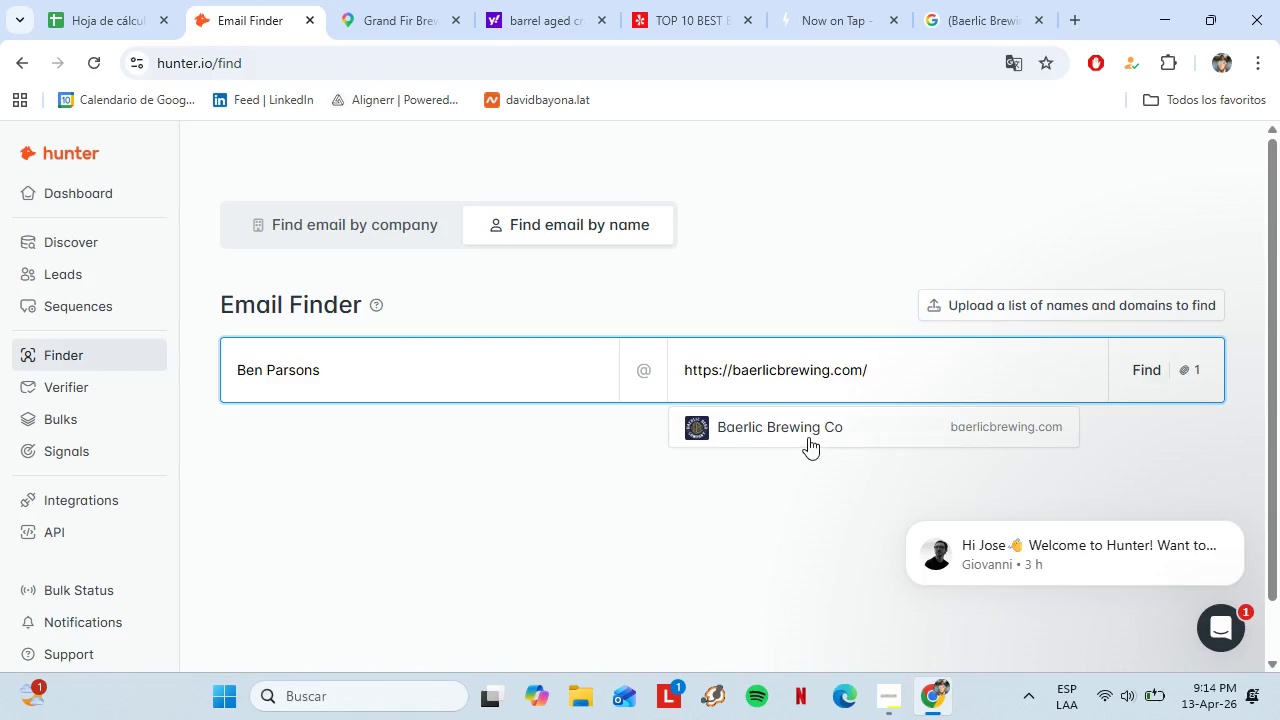 
left_click([808, 437])
 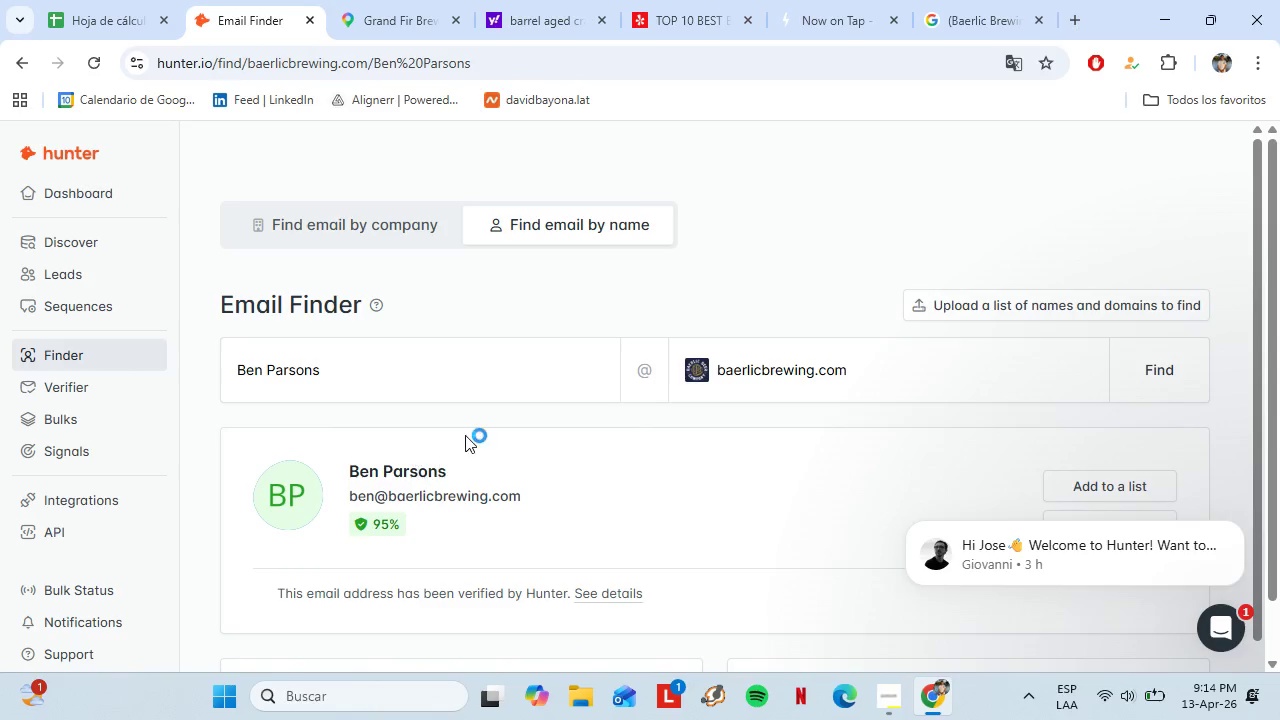 
left_click_drag(start_coordinate=[389, 379], to_coordinate=[226, 375])
 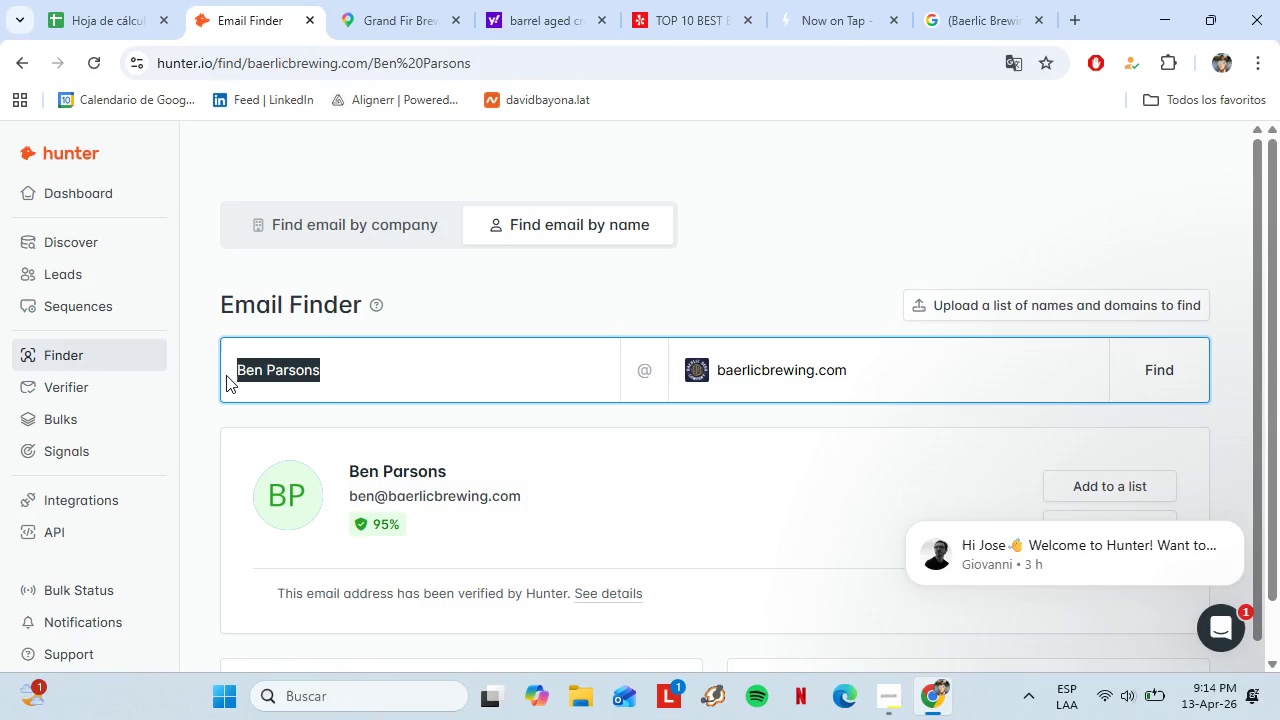 
key(Control+C)
 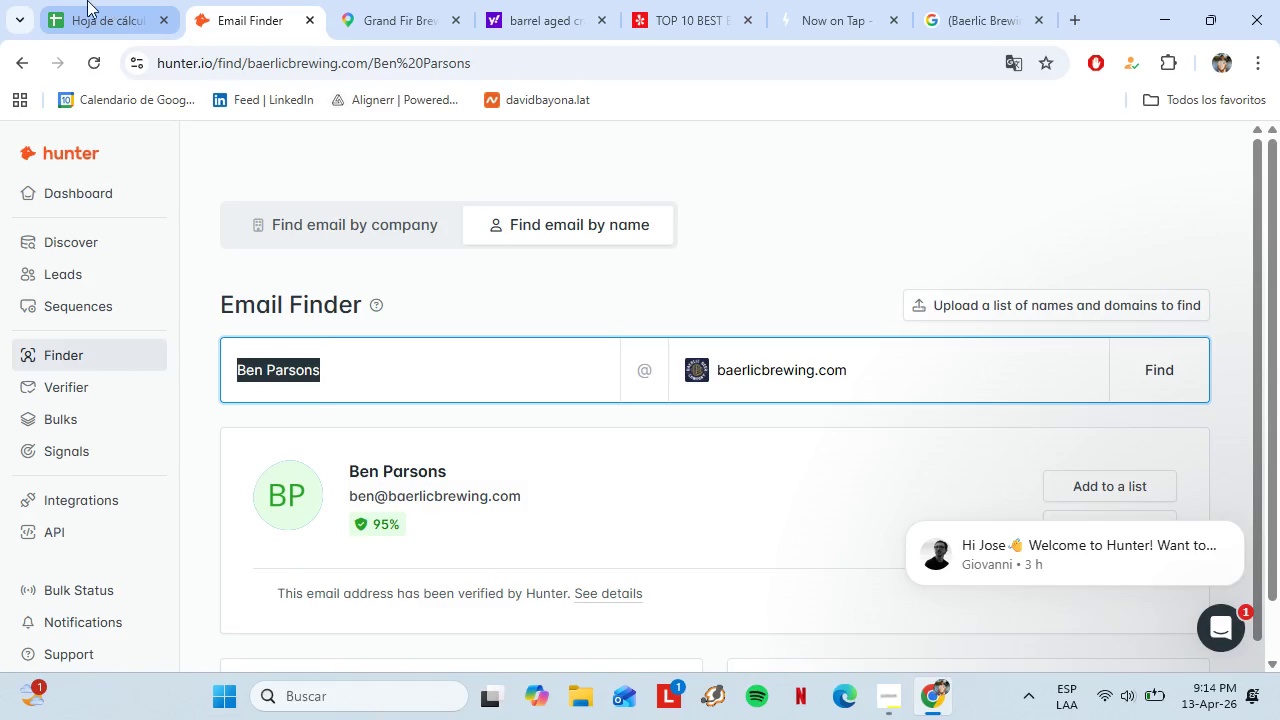 
left_click([87, 0])
 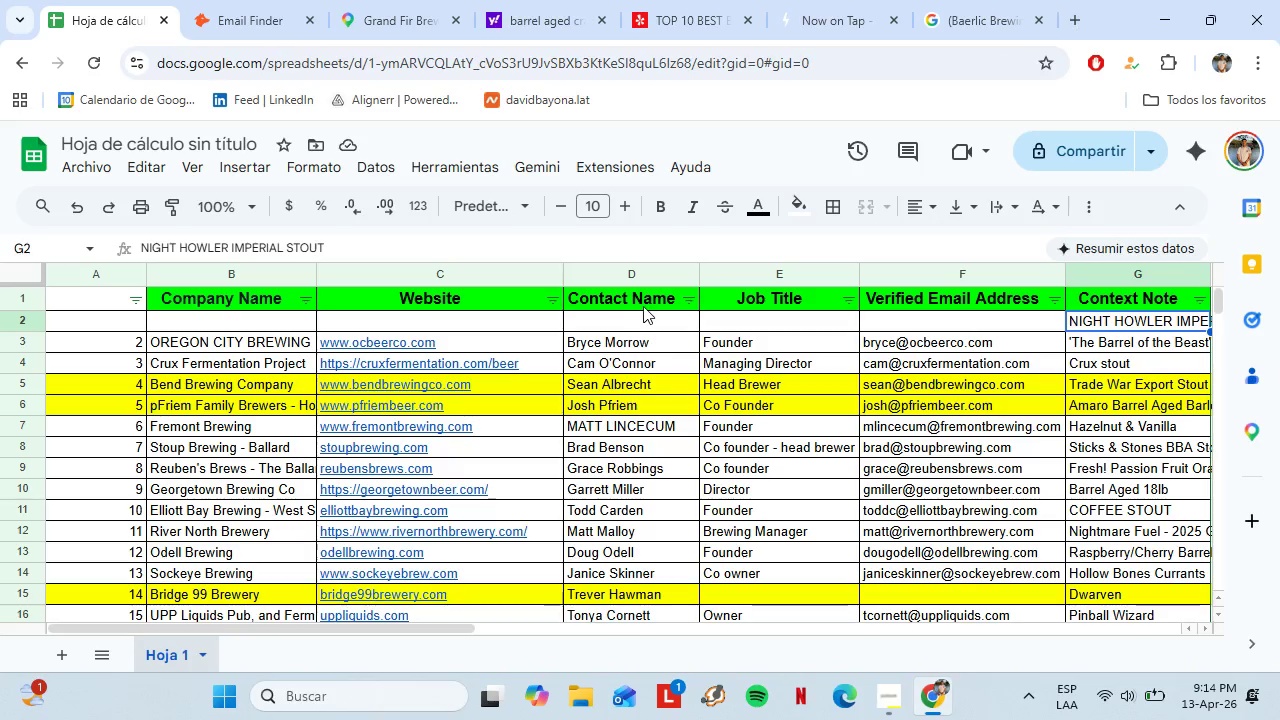 
left_click([640, 323])
 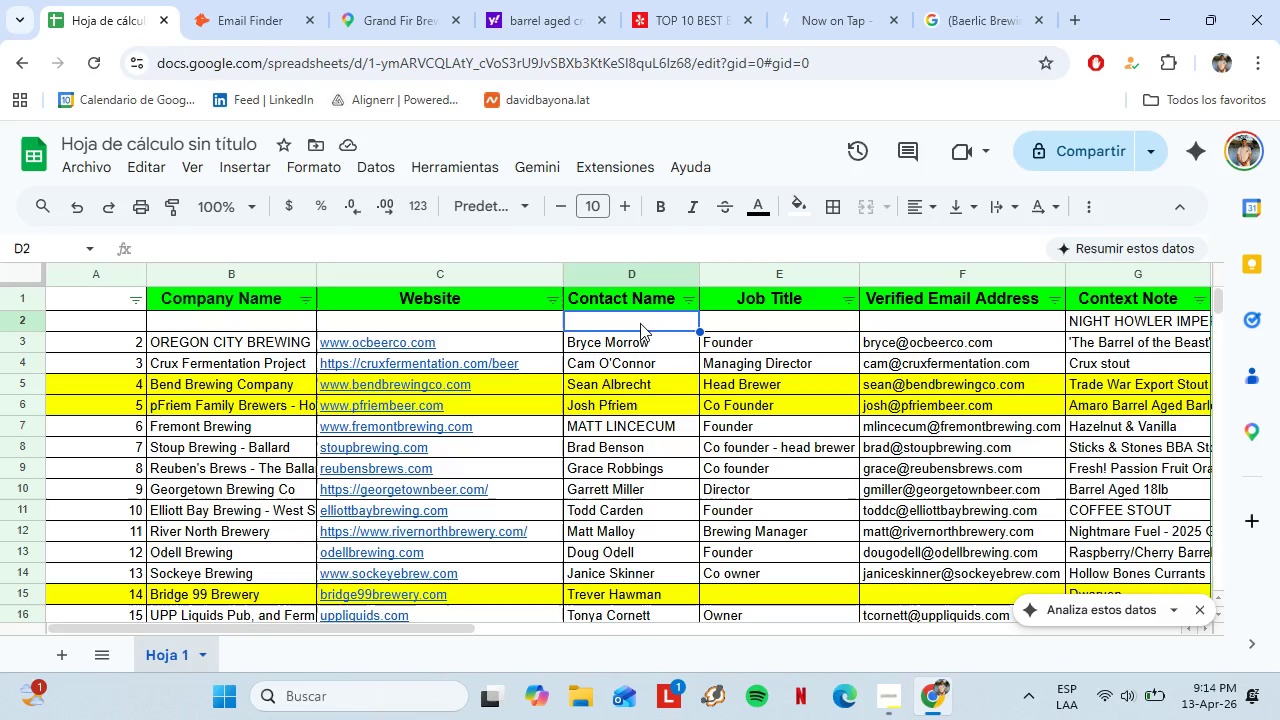 
key(Control+Shift+V)
 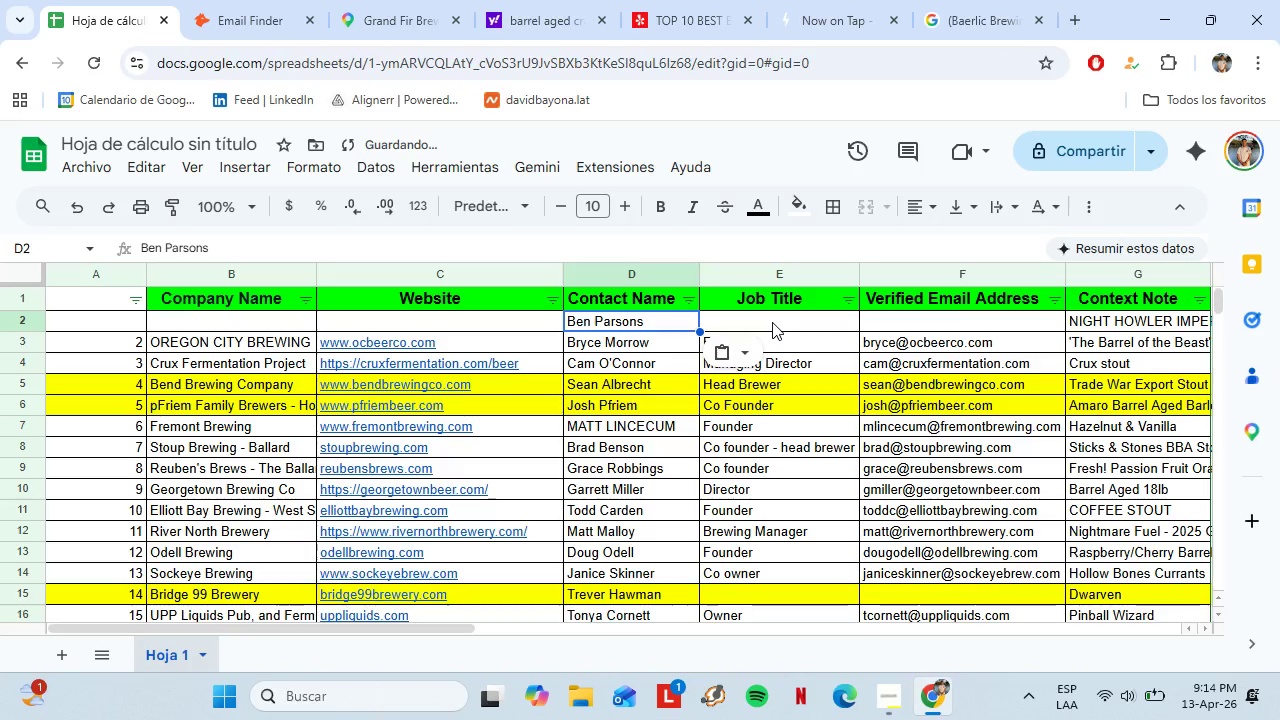 
left_click([772, 322])
 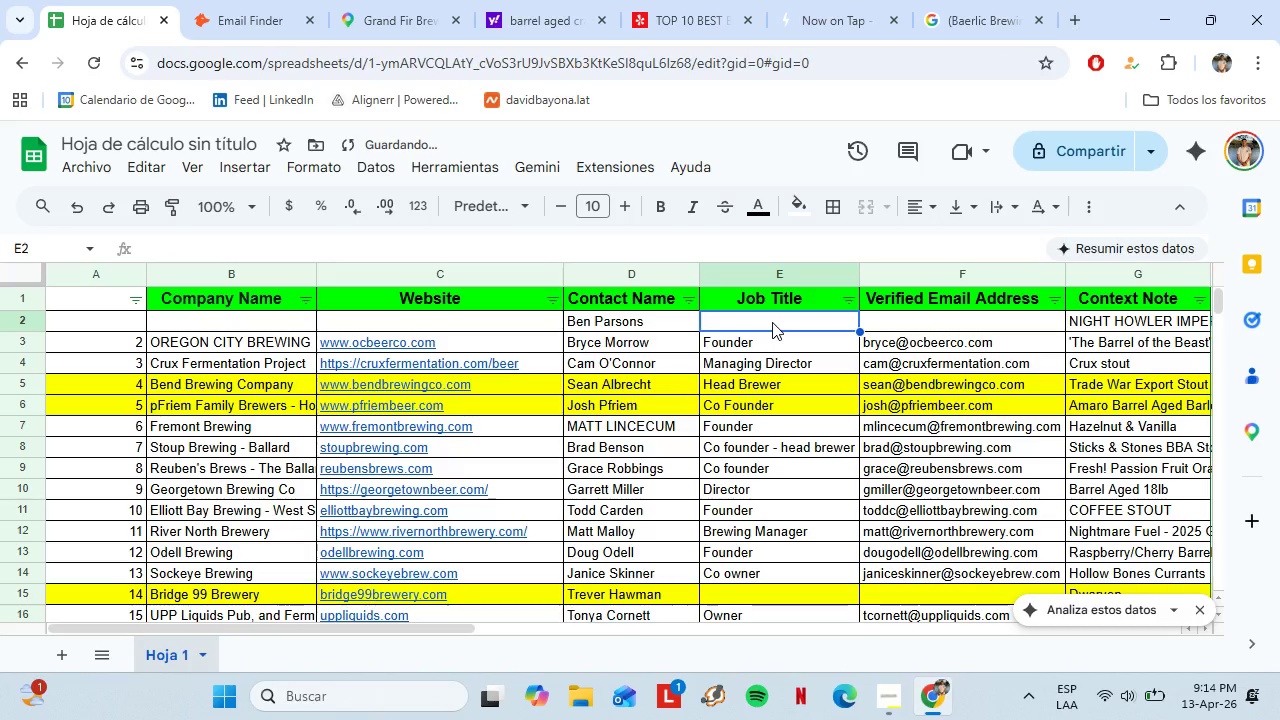 
type(Founder)
 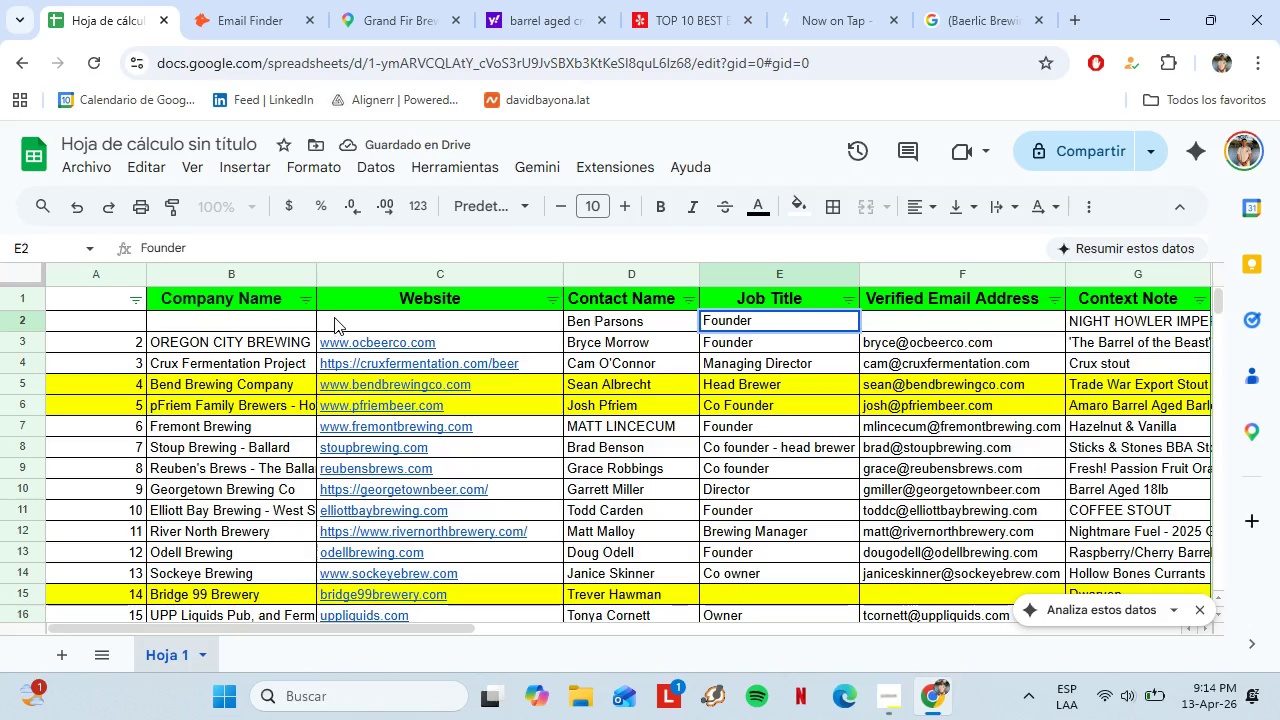 
left_click([334, 316])
 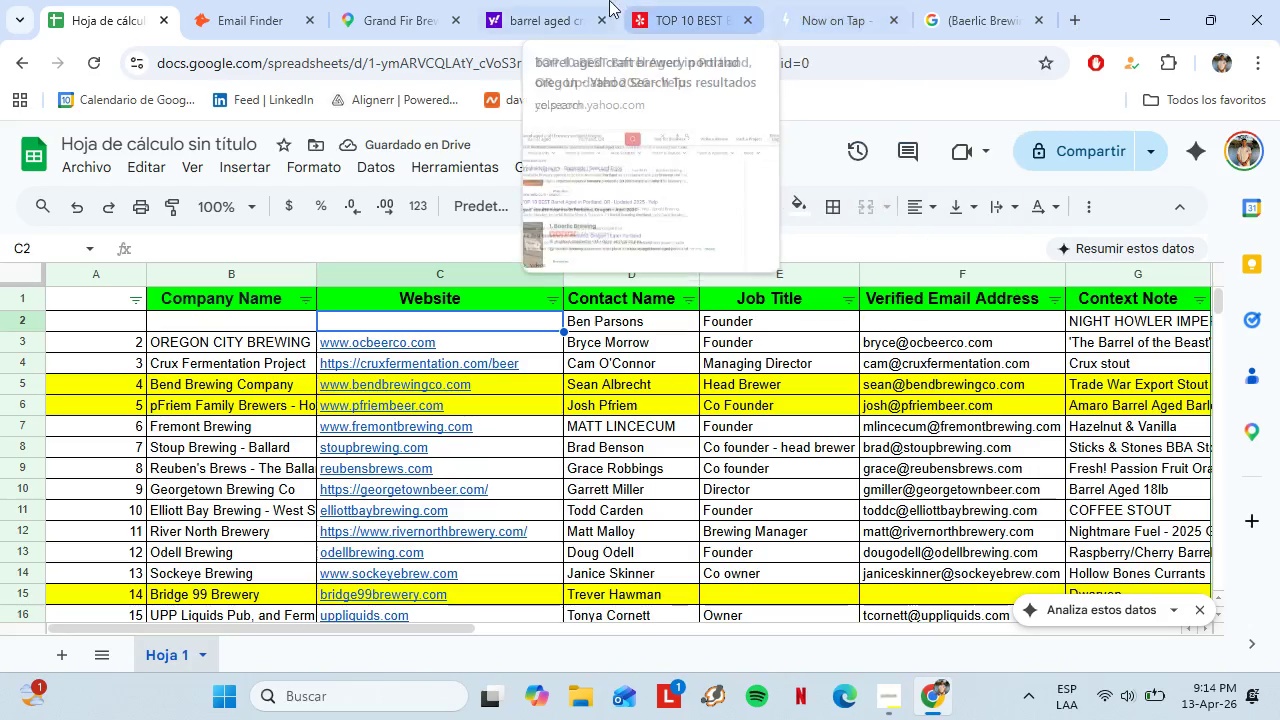 
left_click([646, 0])
 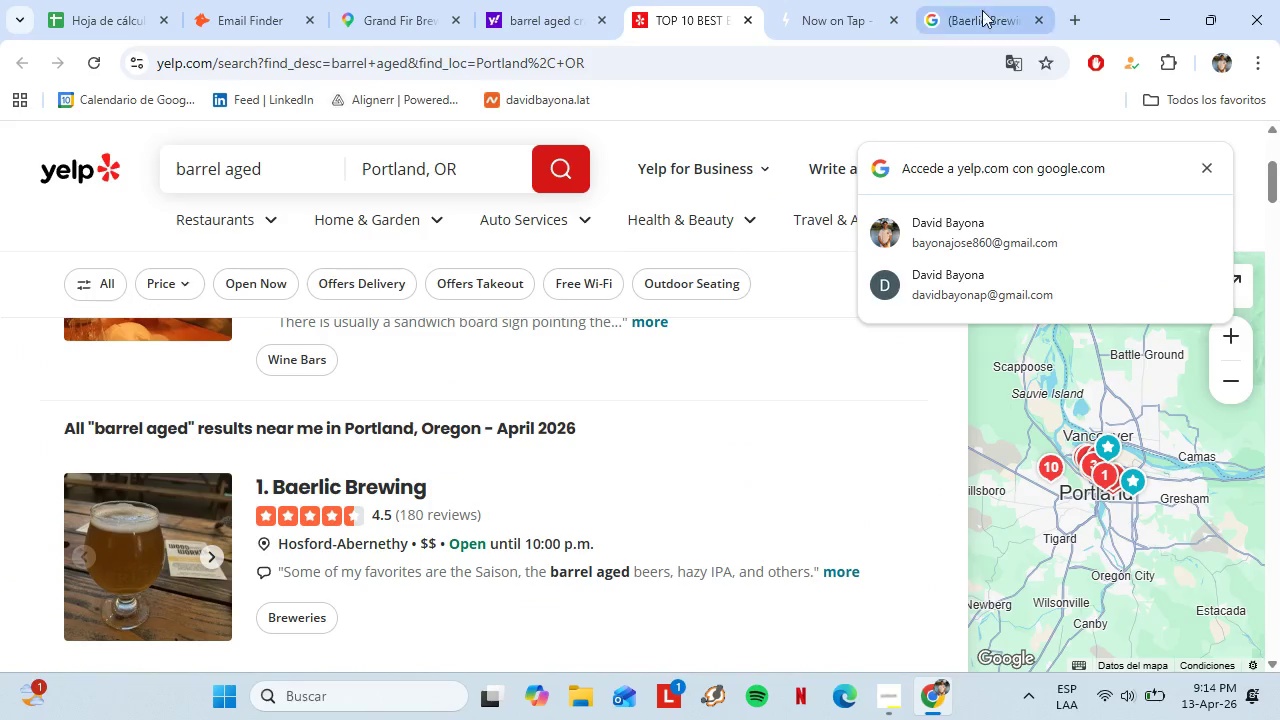 
left_click([835, 0])
 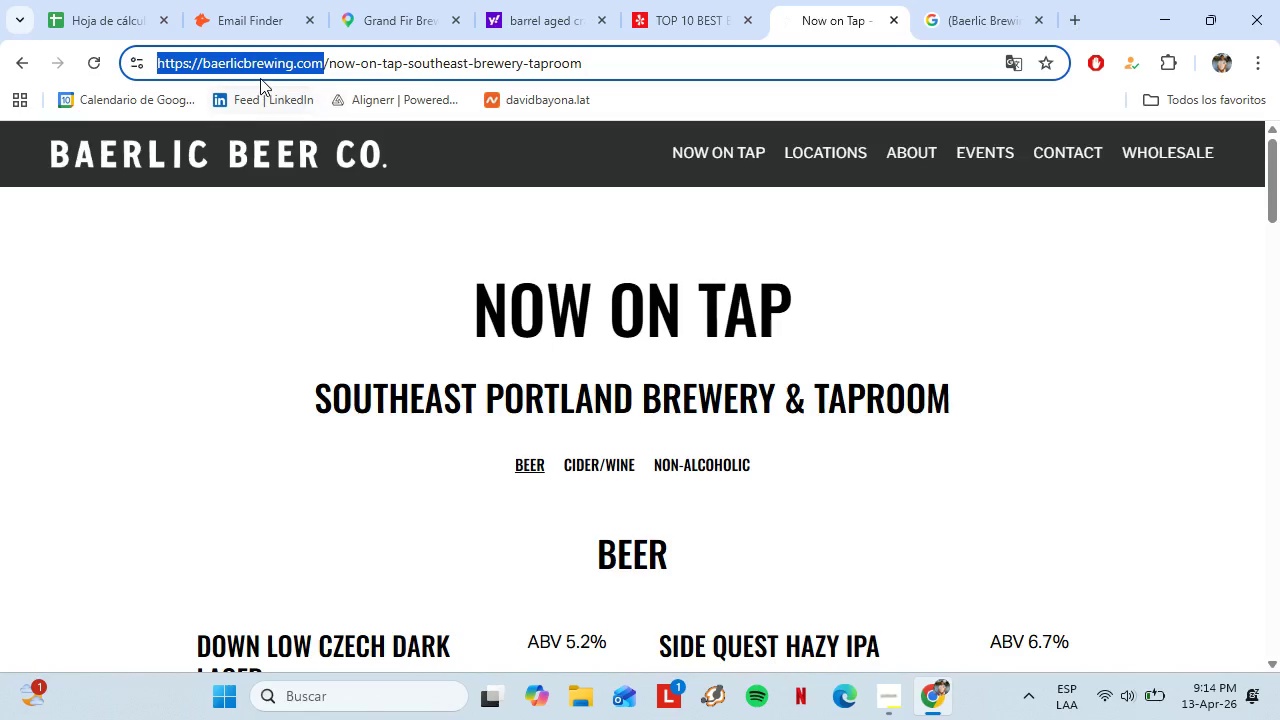 
key(Control+C)
 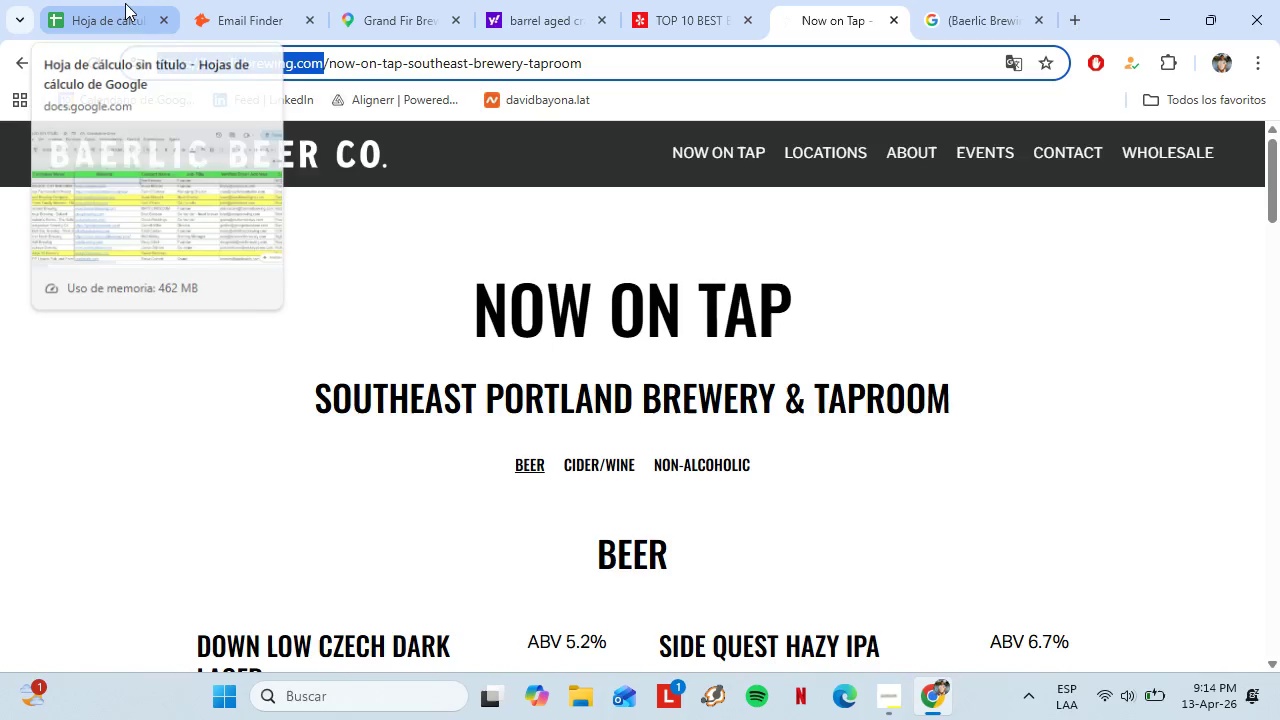 
left_click([93, 0])
 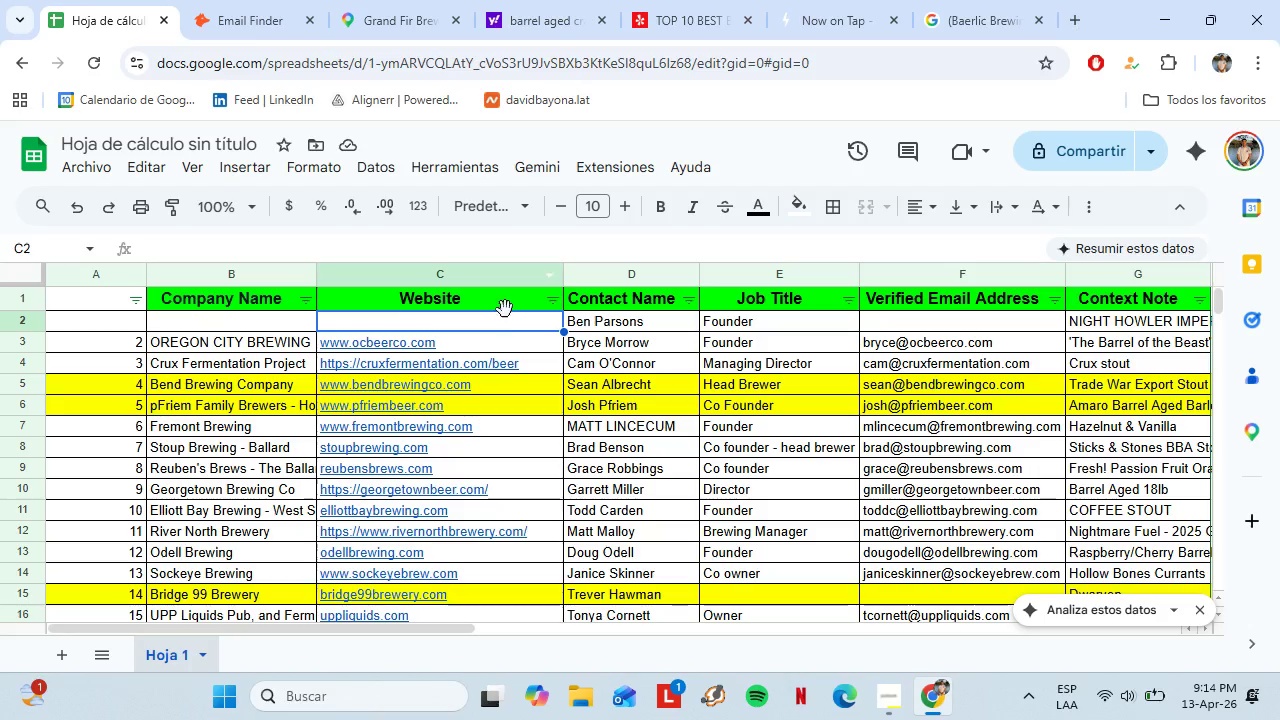 
key(Control+Shift+V)
 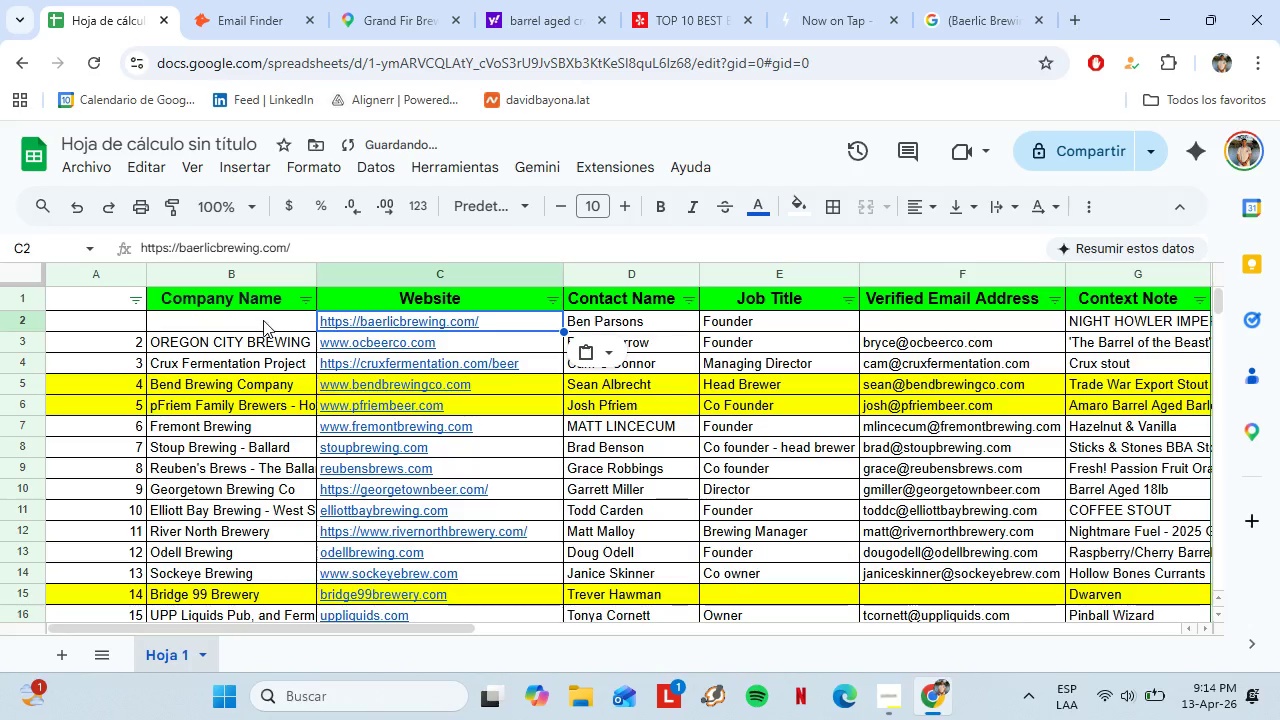 
left_click([263, 320])
 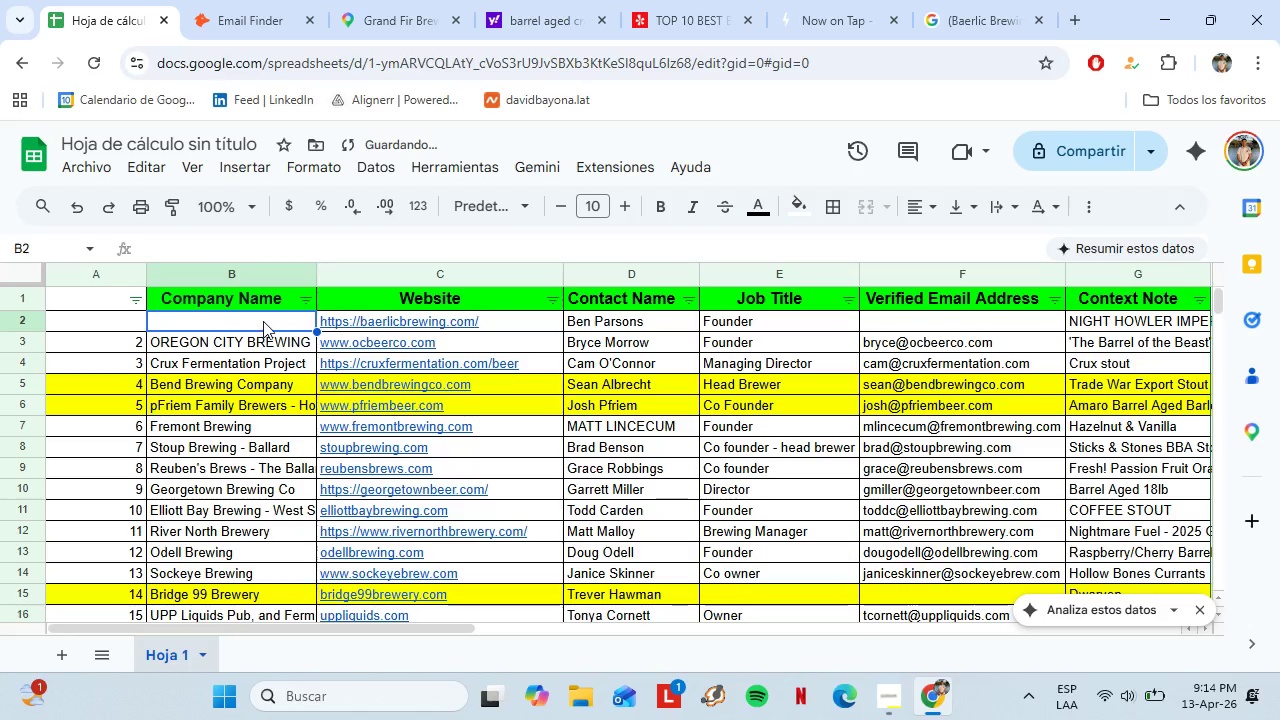 
type(Baerl)
 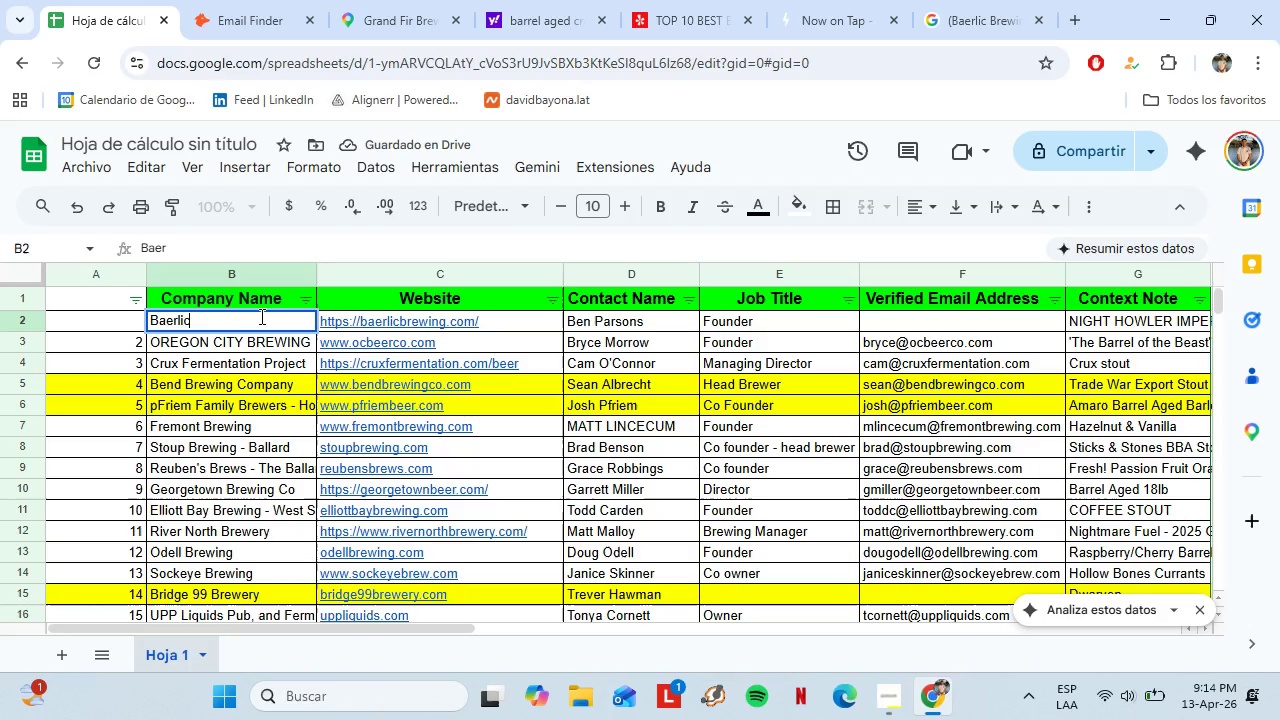 
type(ic Brewing)
 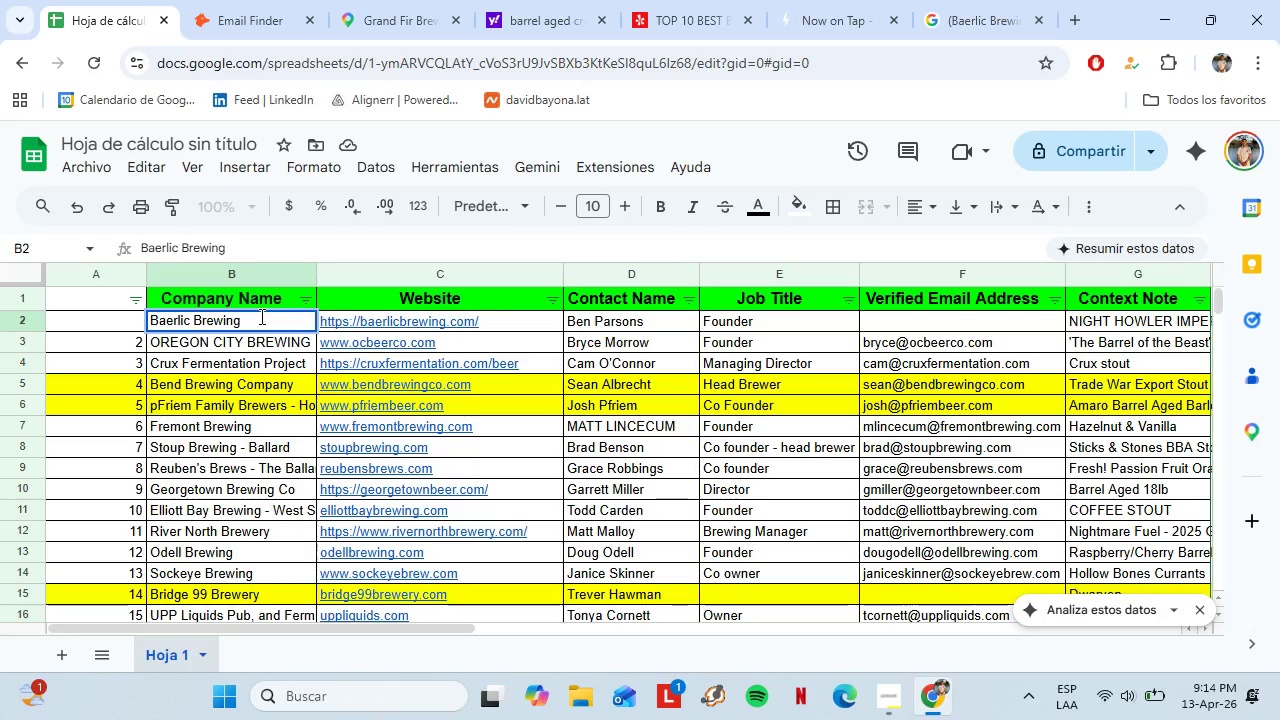 
left_click([931, 319])
 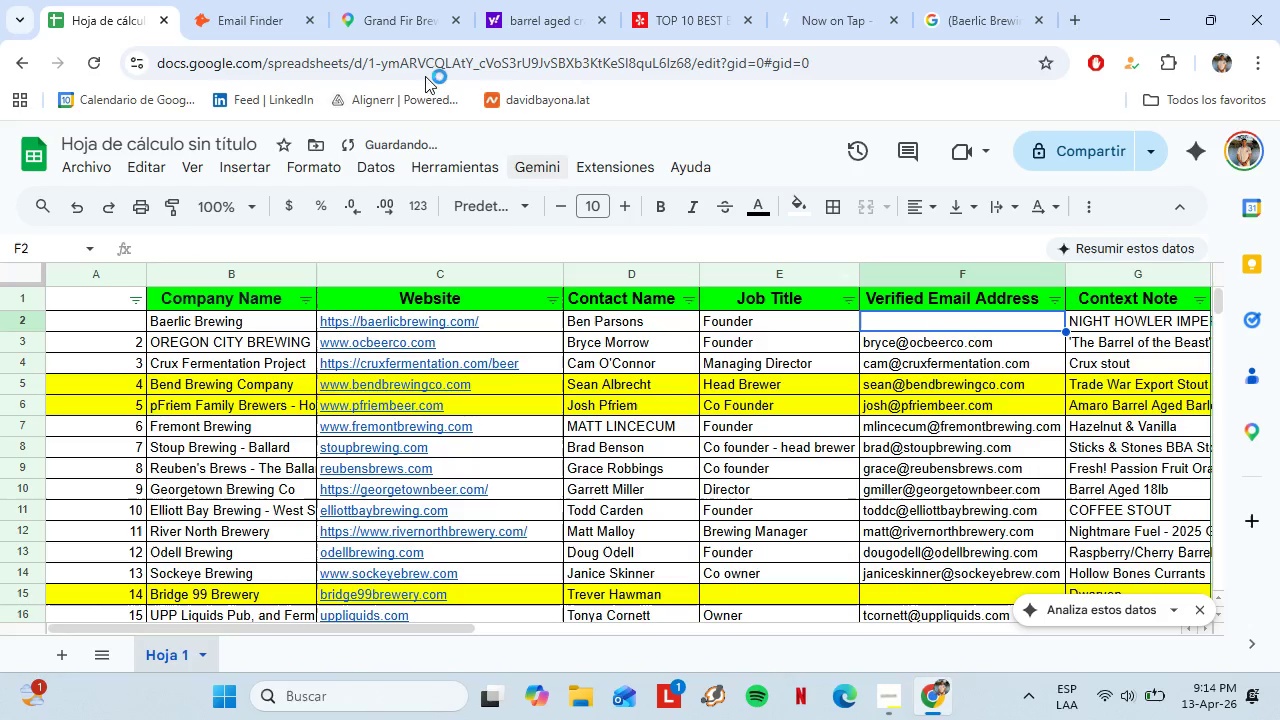 
left_click([250, 0])
 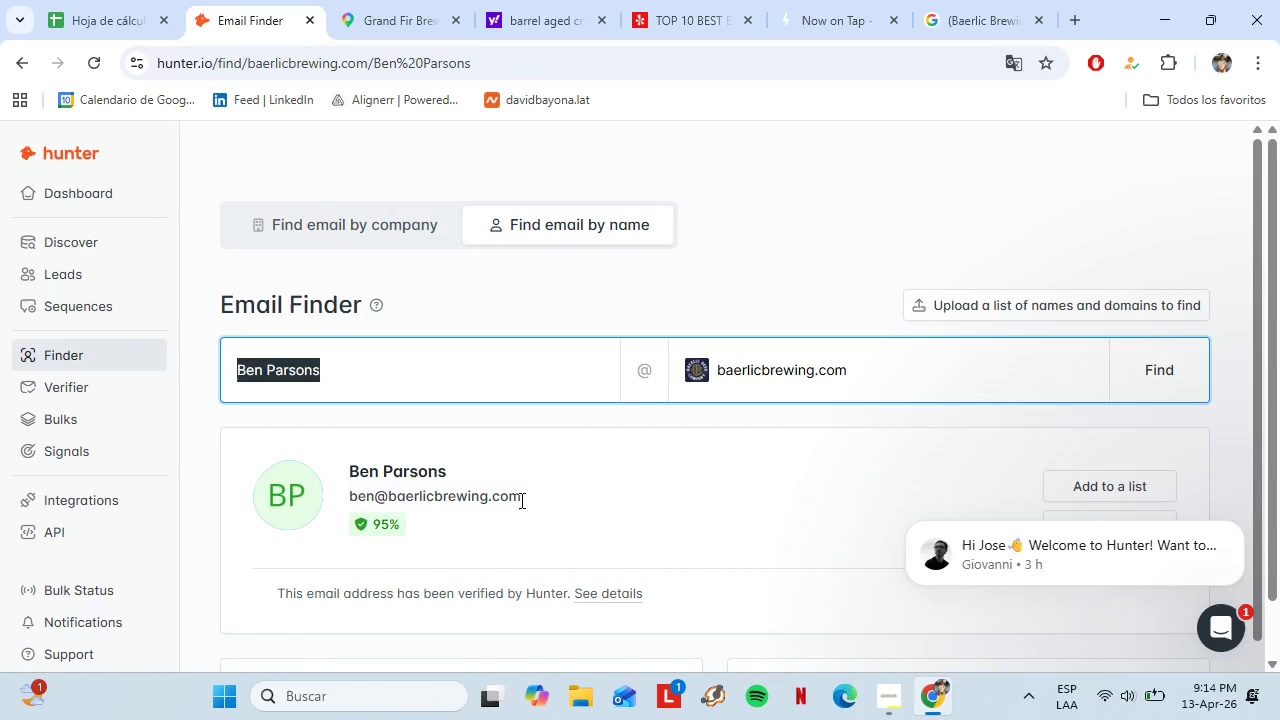 
left_click_drag(start_coordinate=[528, 495], to_coordinate=[349, 501])
 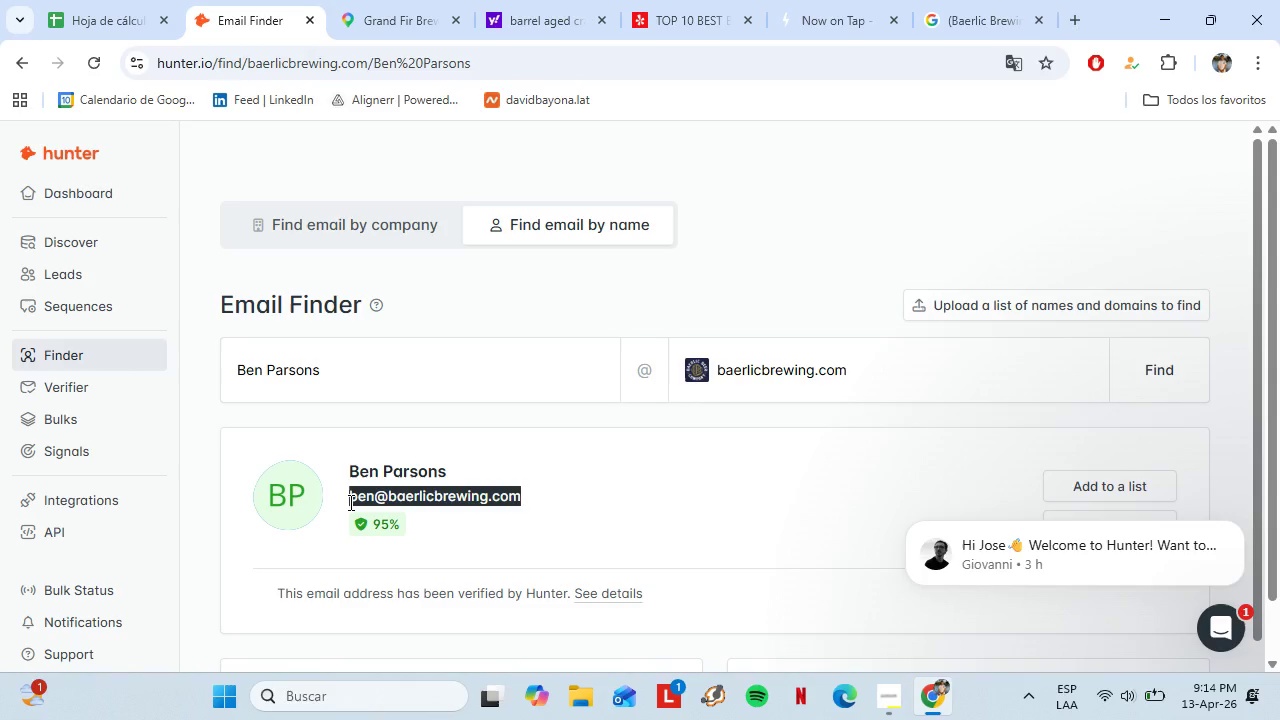 
key(Control+C)
 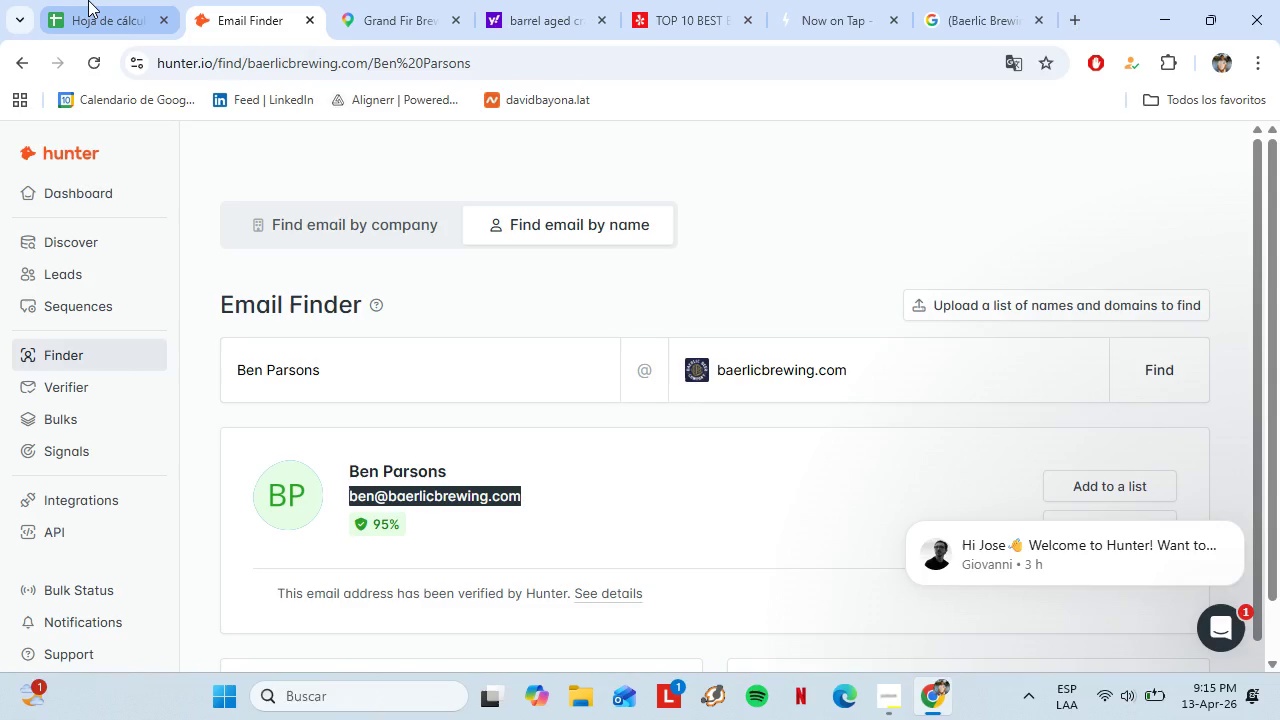 
left_click([88, 0])
 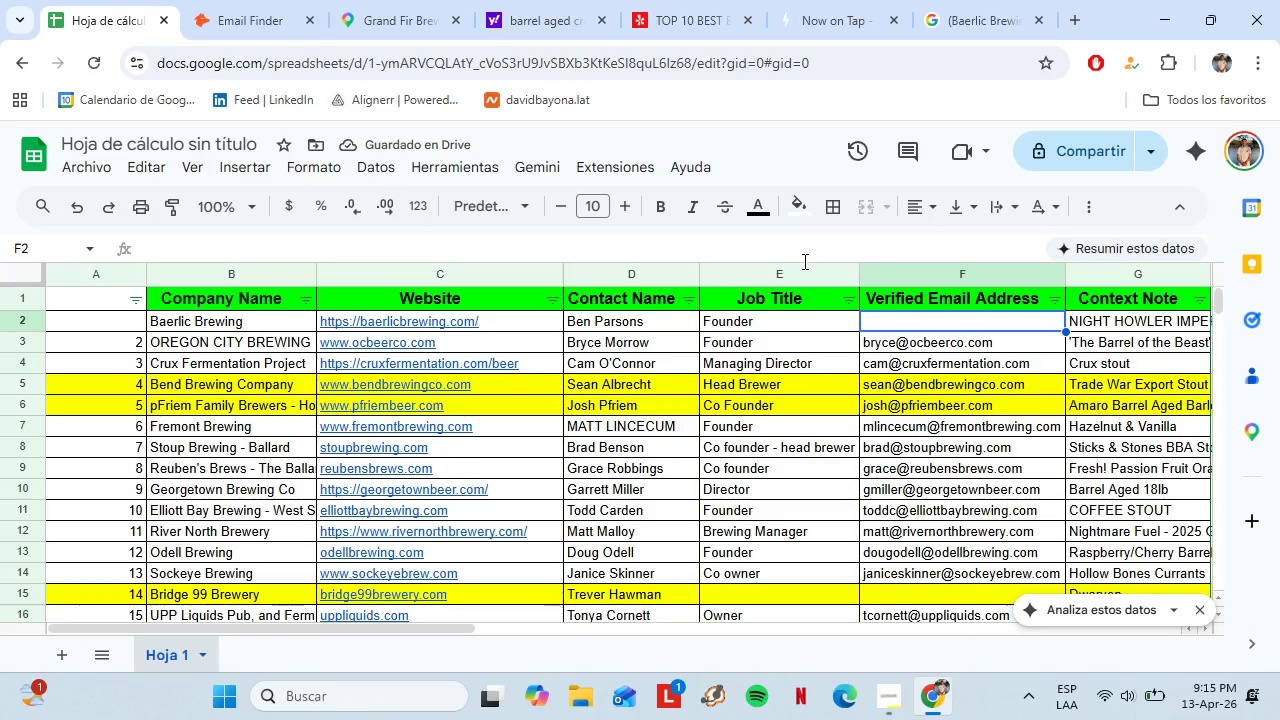 
key(Control+Shift+V)
 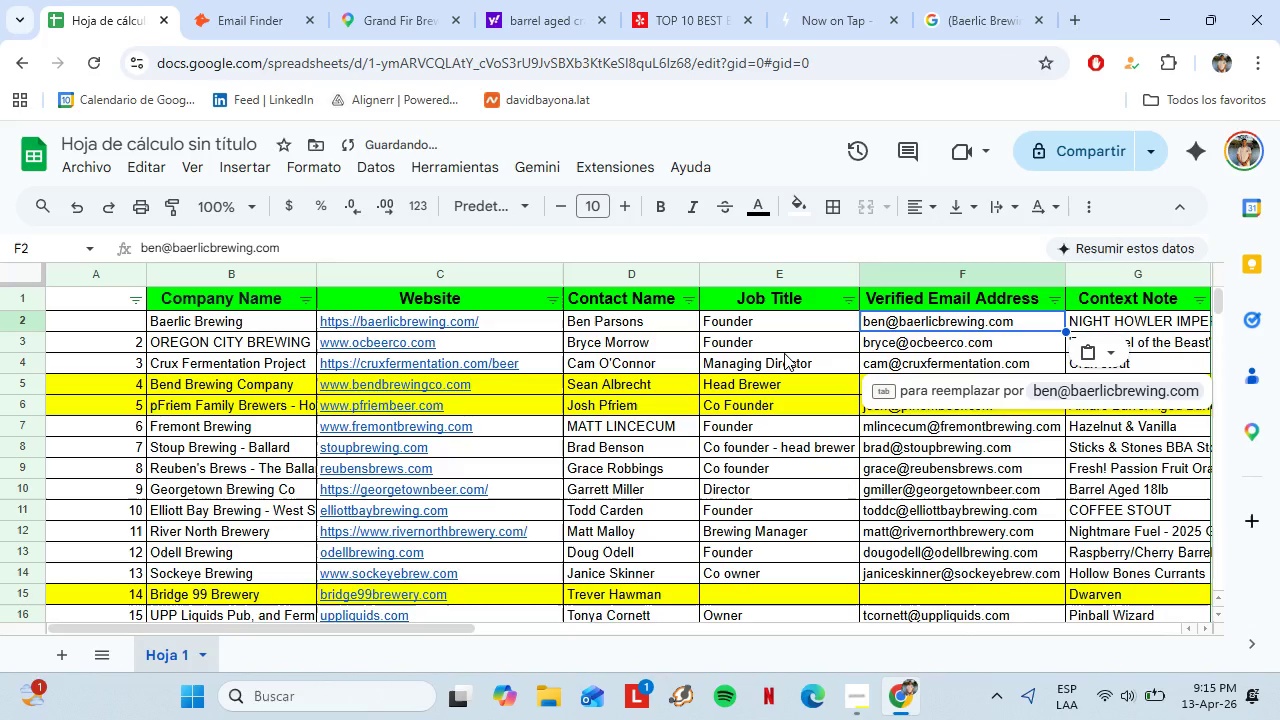 
key(ArrowRight)
 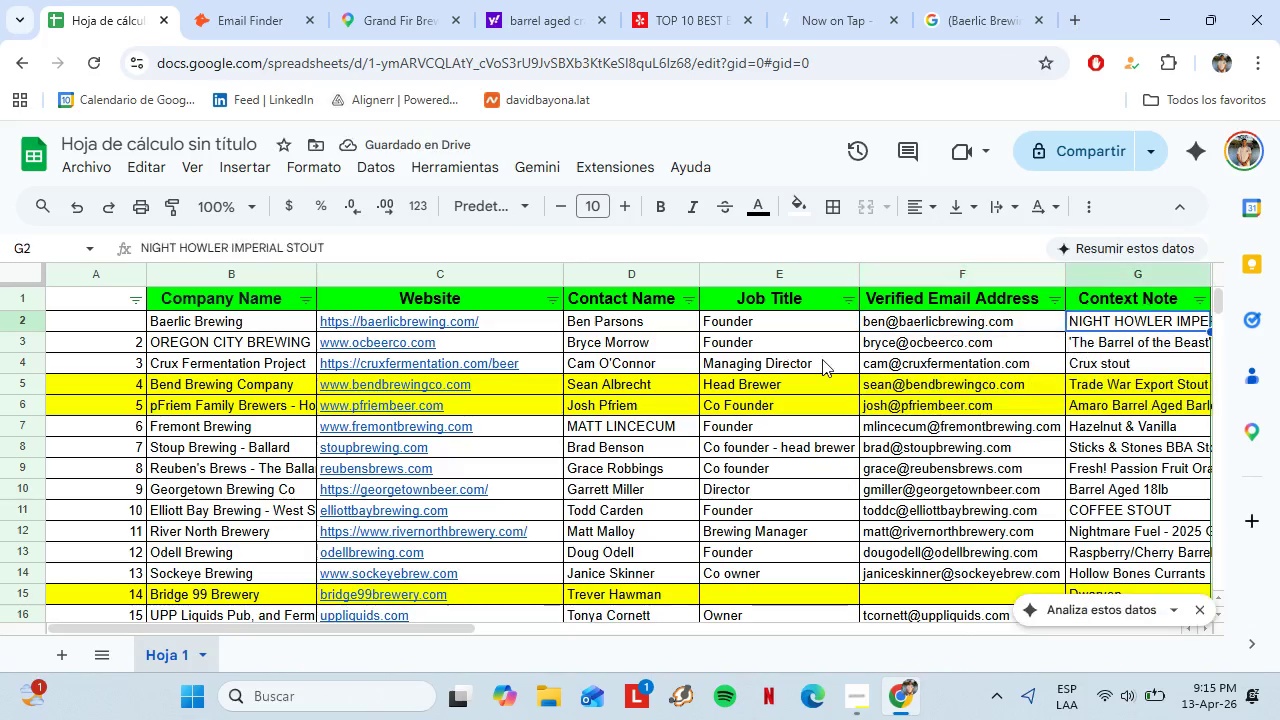 
key(ArrowRight)
 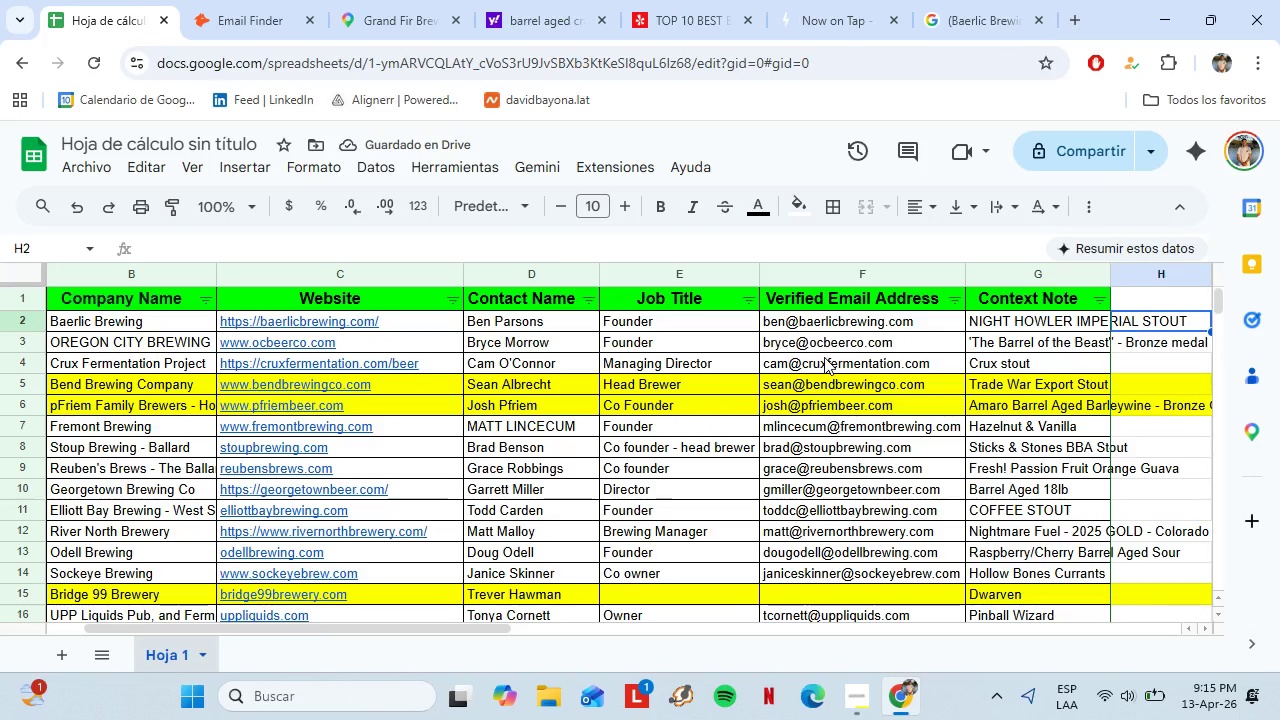 
key(ArrowRight)
 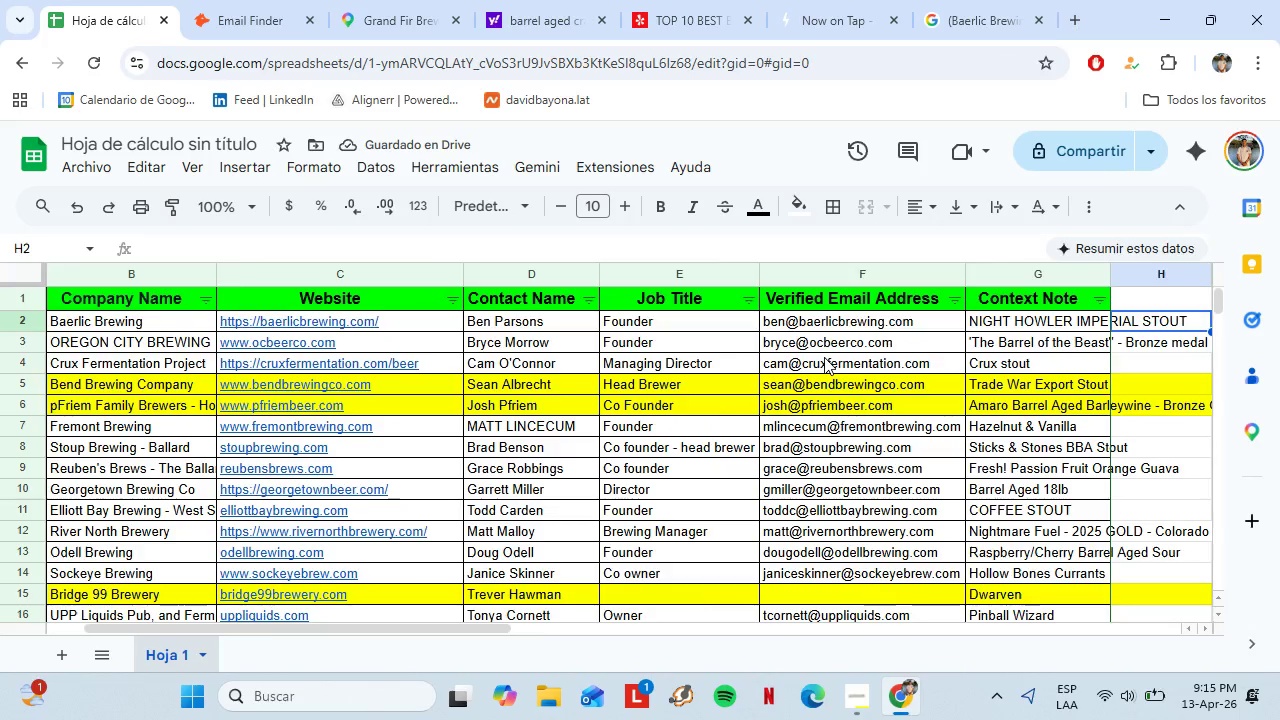 
key(ArrowLeft)
 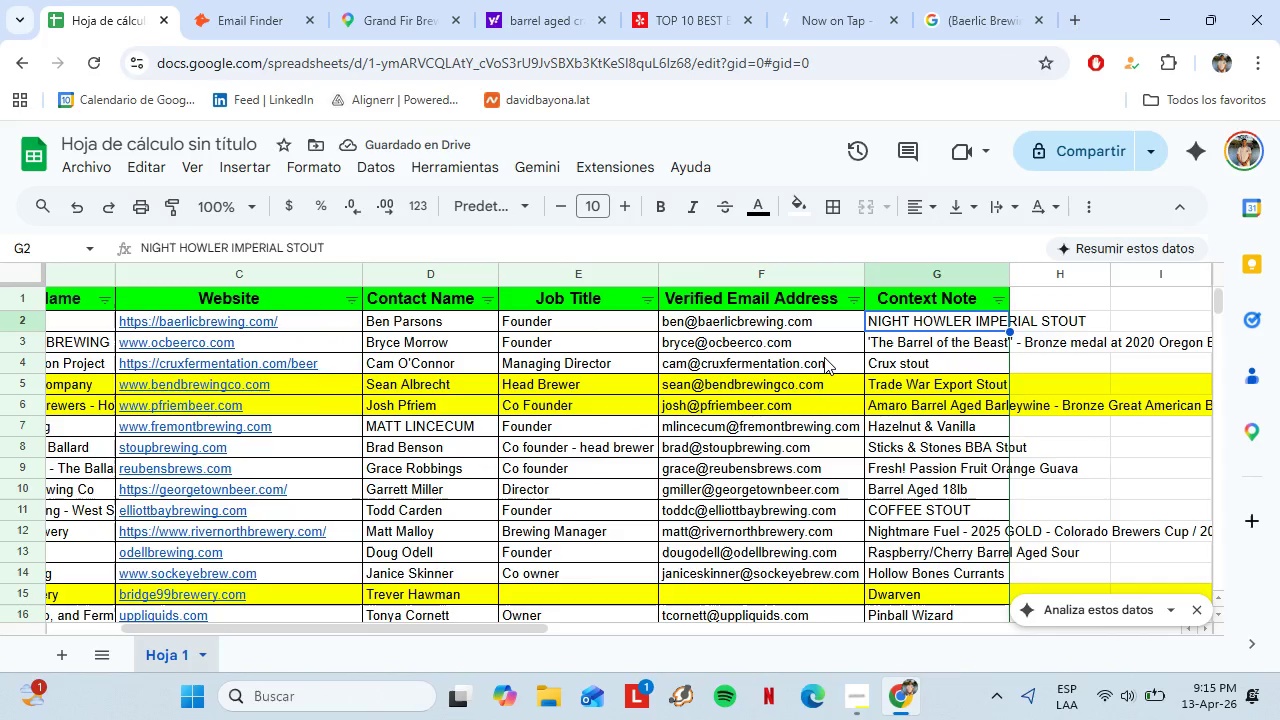 
key(ArrowLeft)
 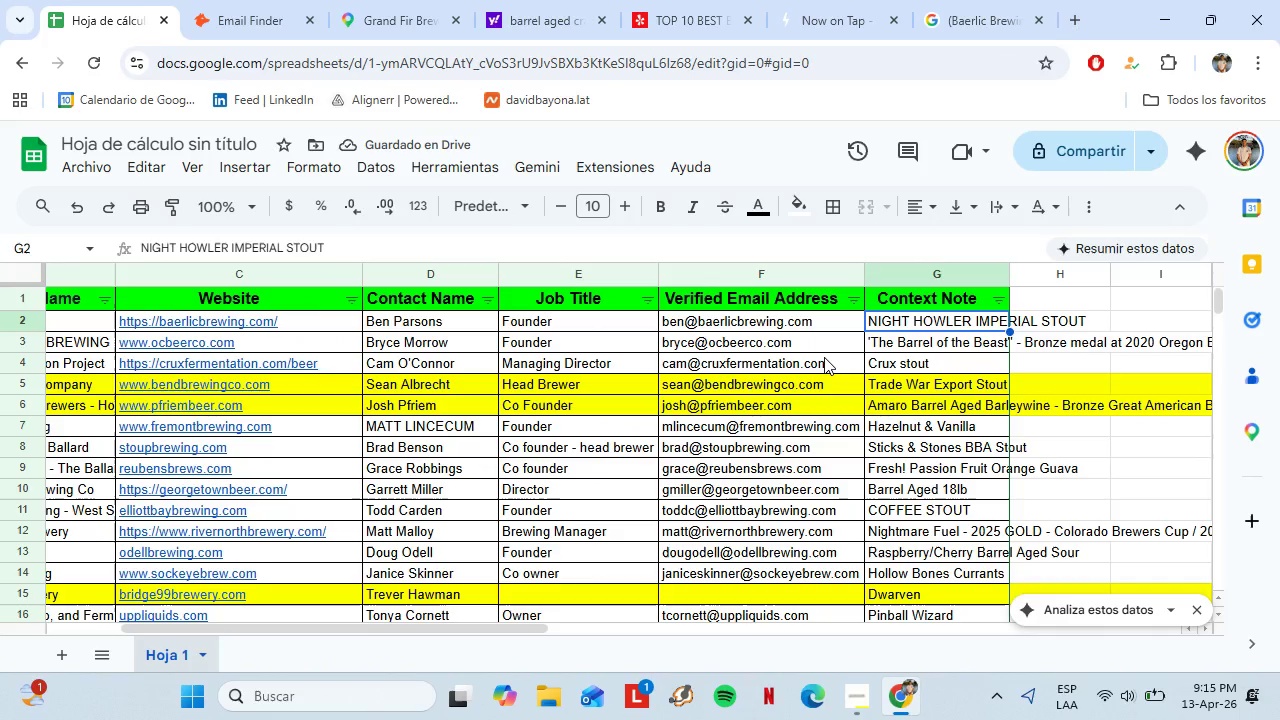 
key(ArrowLeft)
 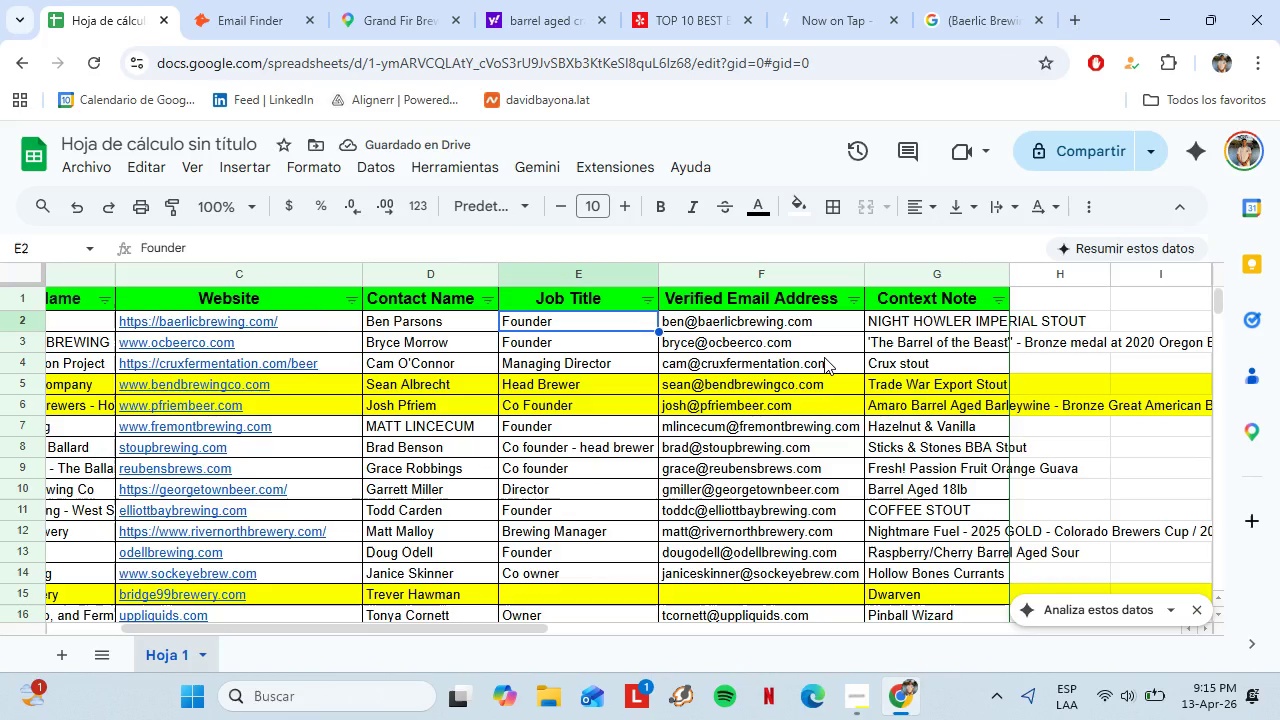 
key(ArrowLeft)
 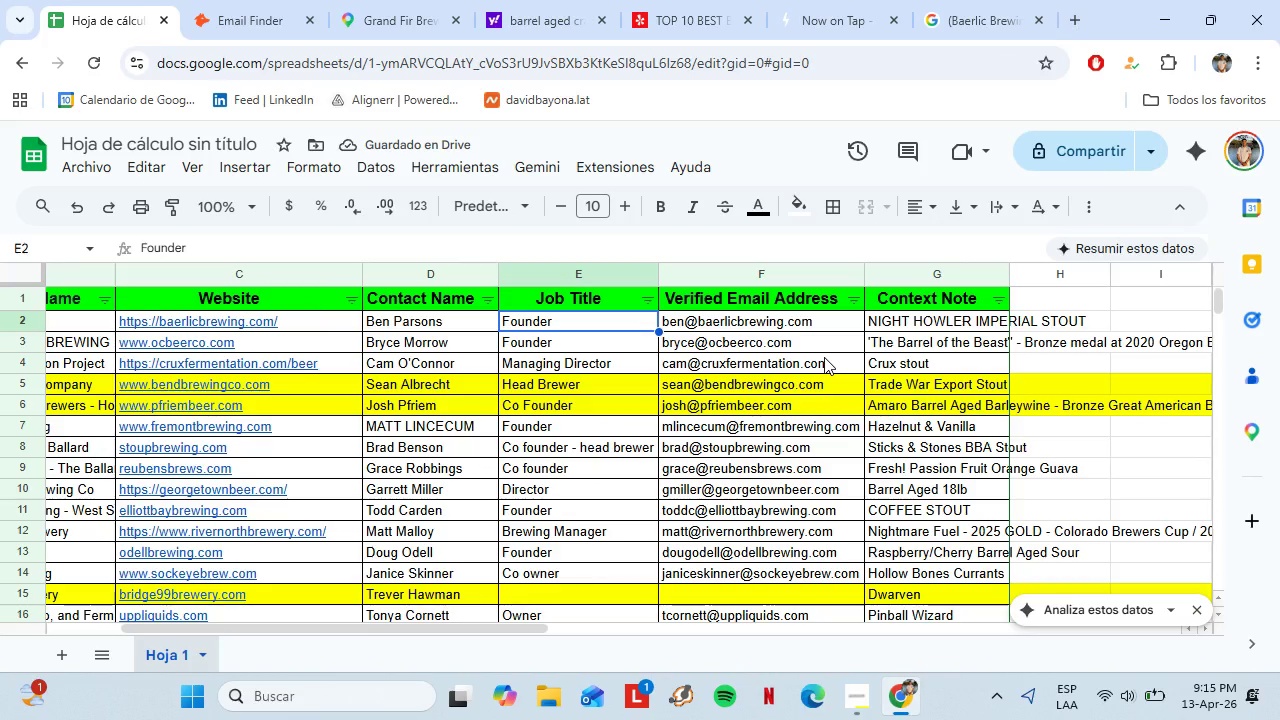 
key(ArrowLeft)
 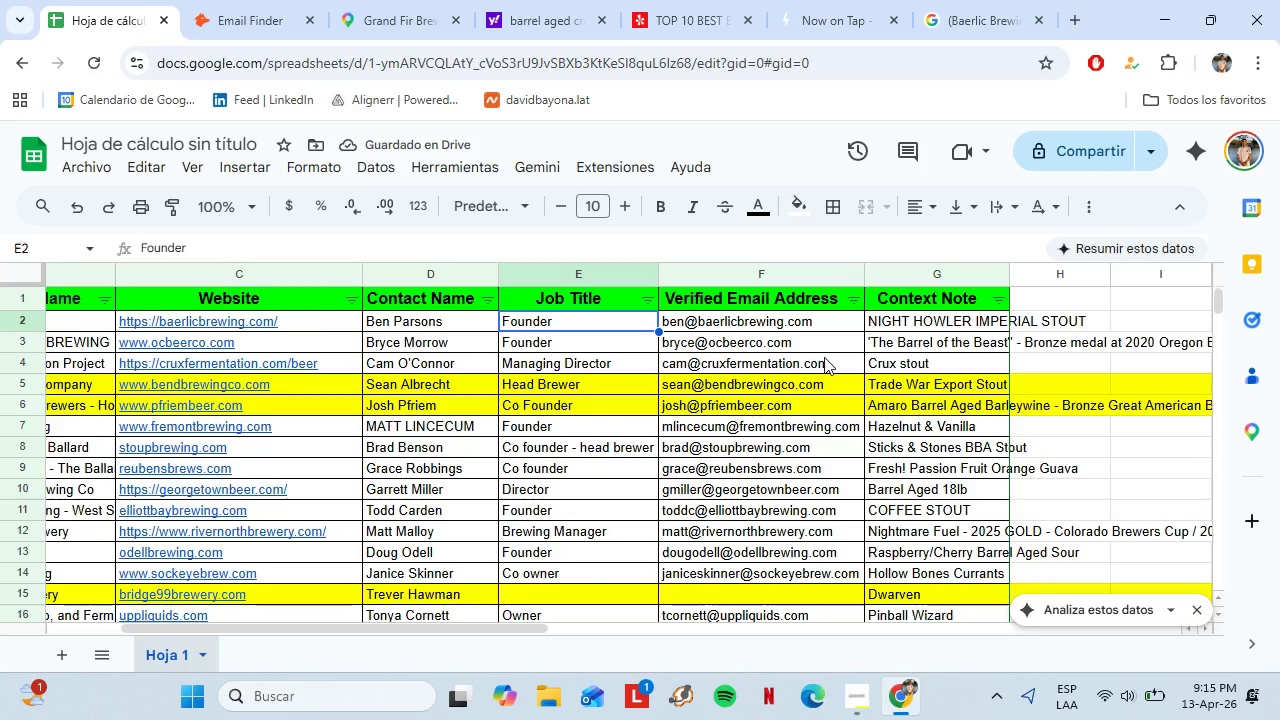 
key(ArrowLeft)
 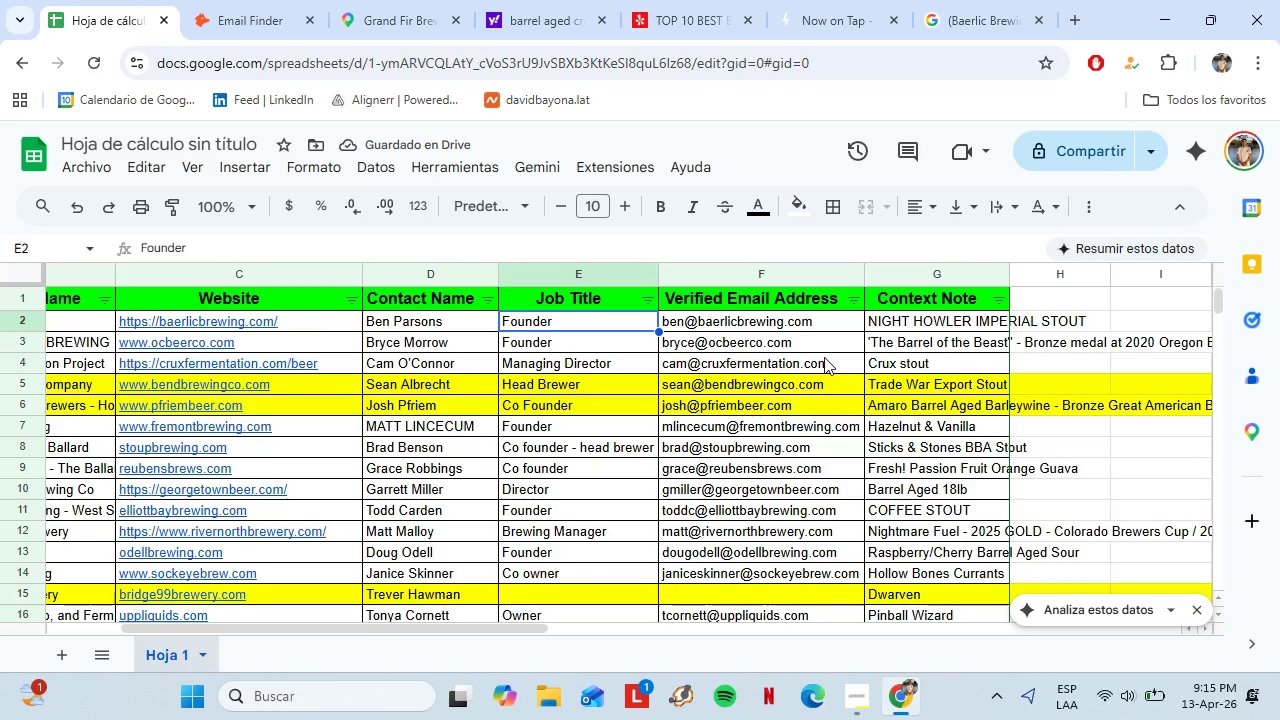 
key(ArrowLeft)
 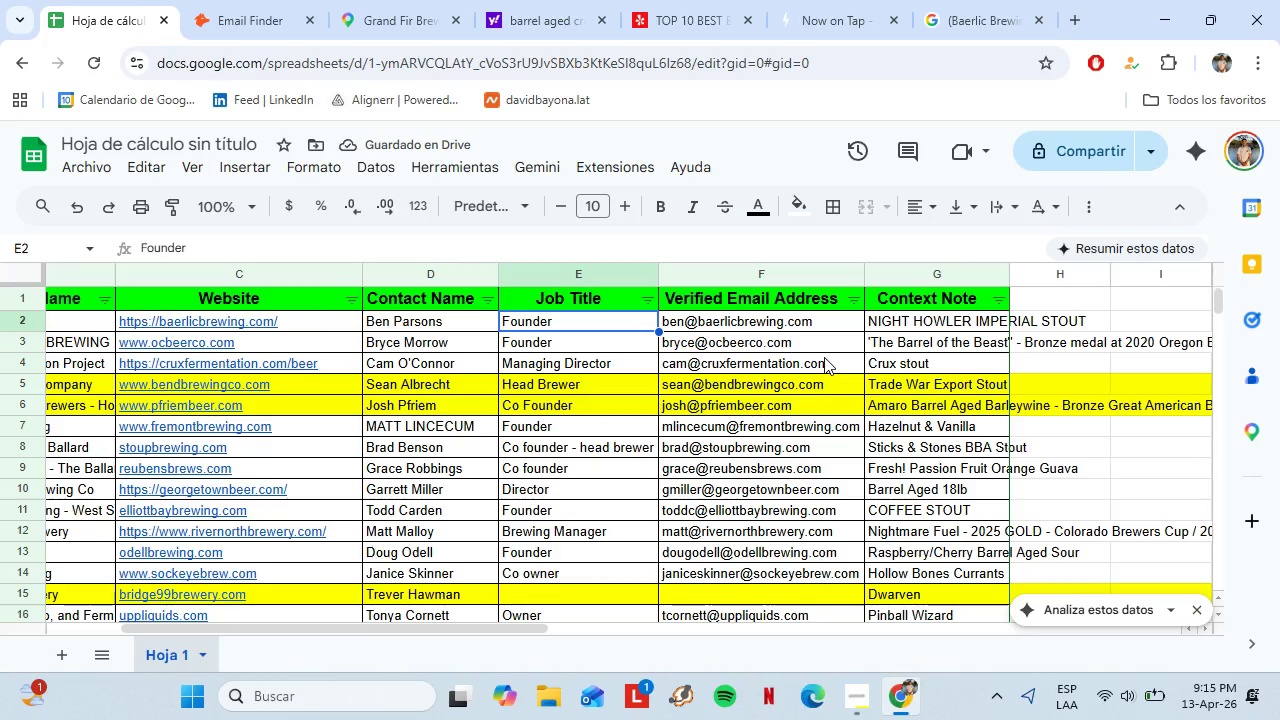 
key(ArrowLeft)
 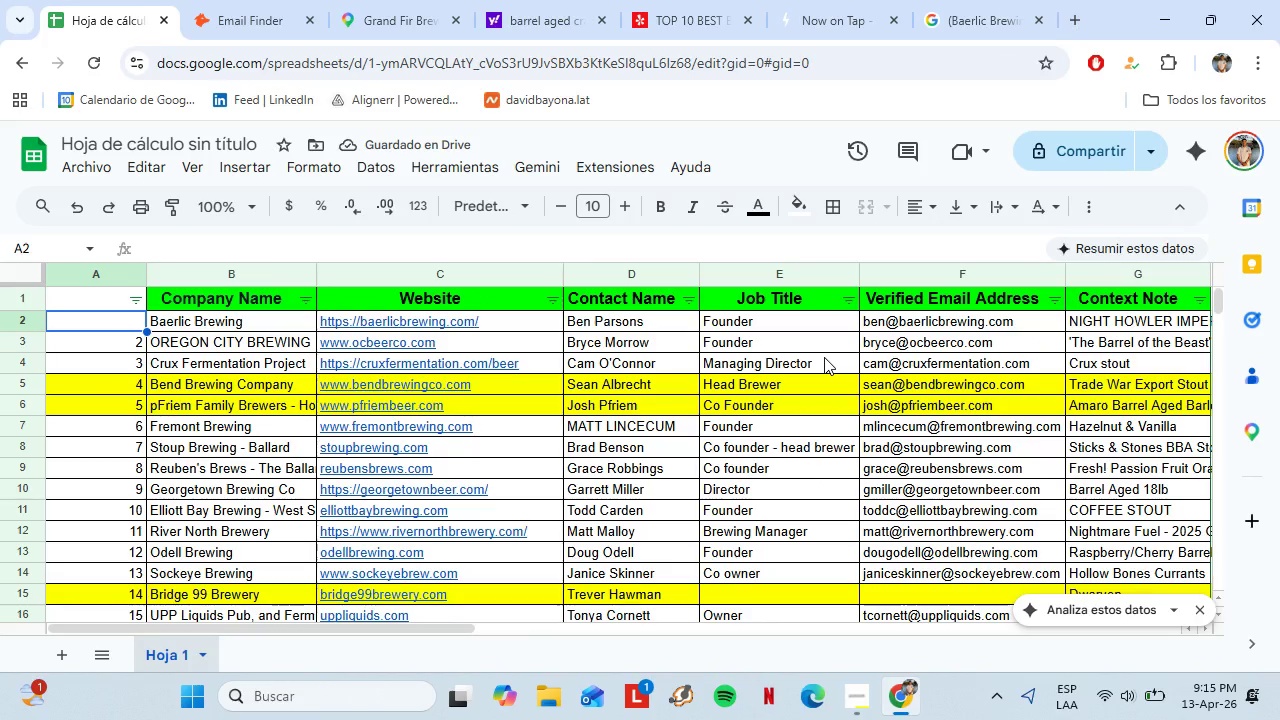 
key(1)
 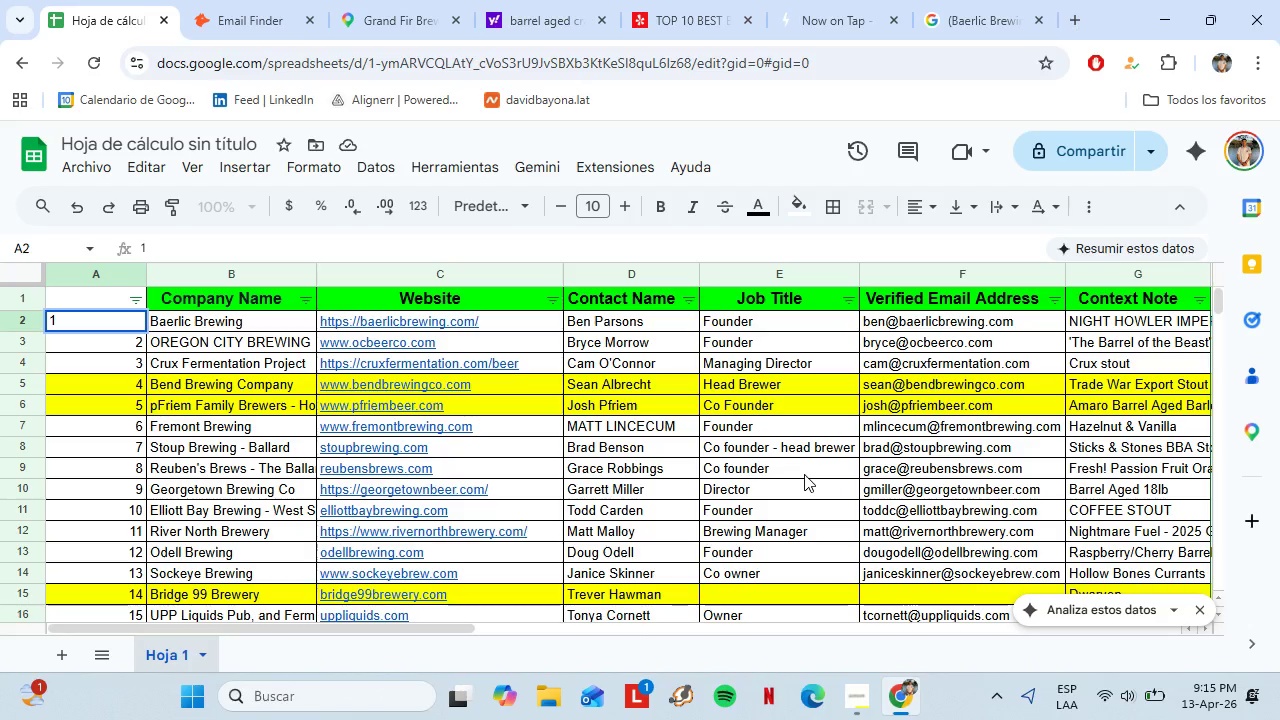 
key(ArrowDown)
 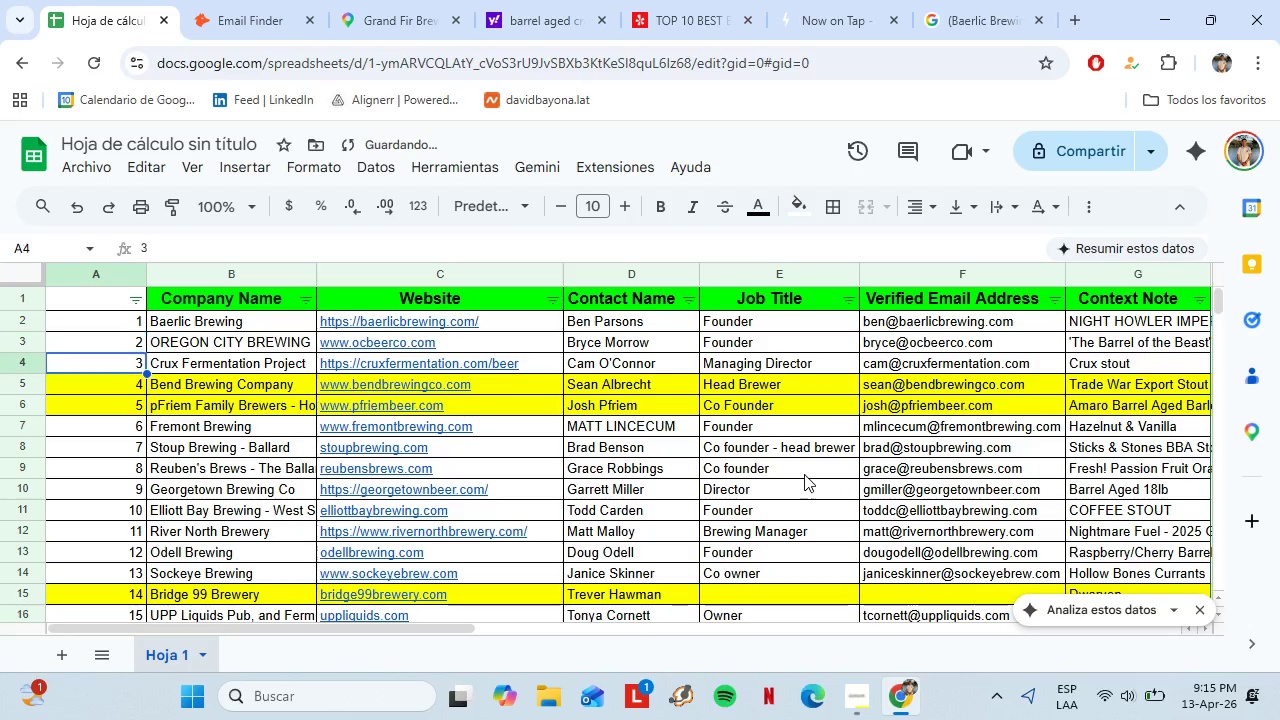 
key(ArrowDown)
 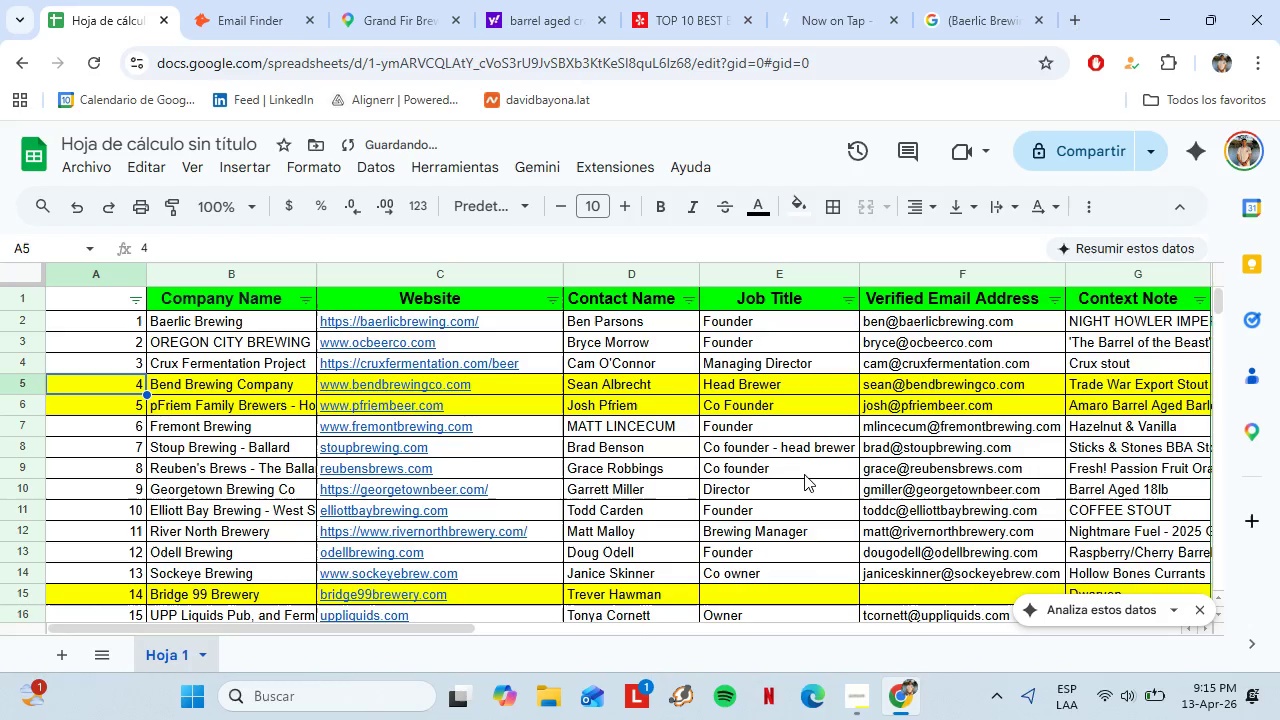 
key(ArrowDown)
 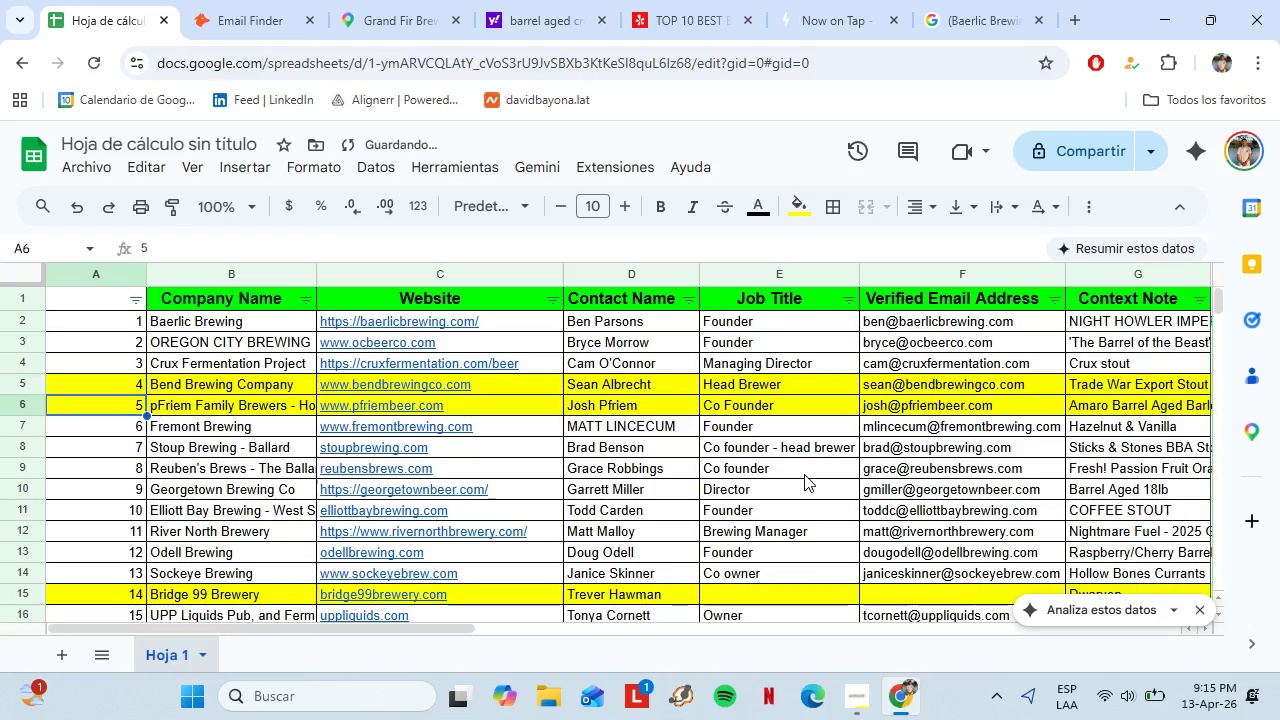 
key(ArrowDown)
 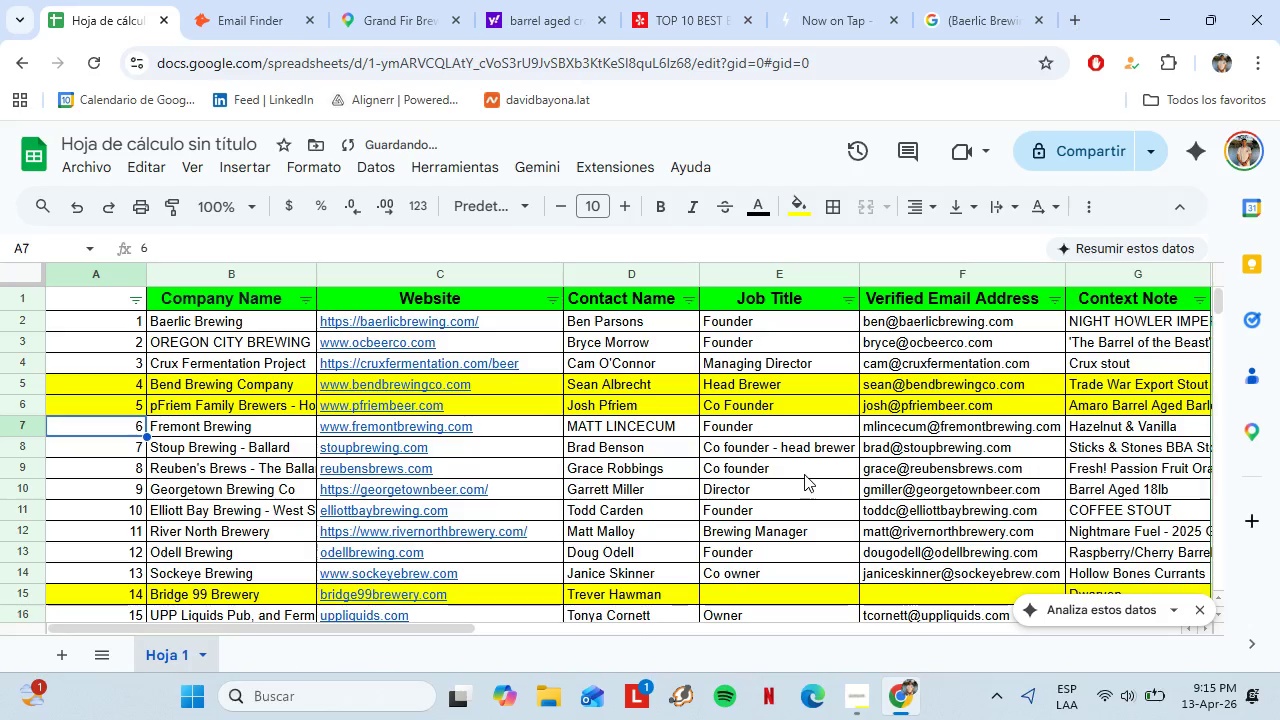 
key(ArrowDown)
 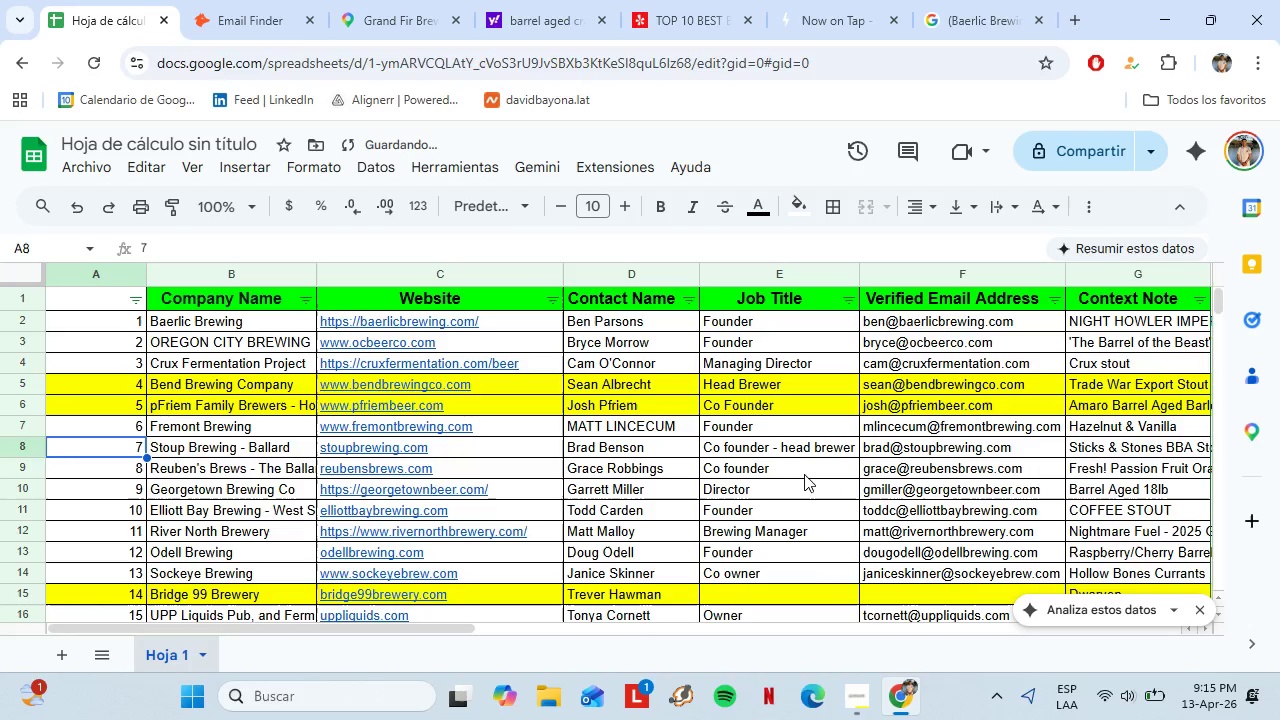 
key(ArrowDown)
 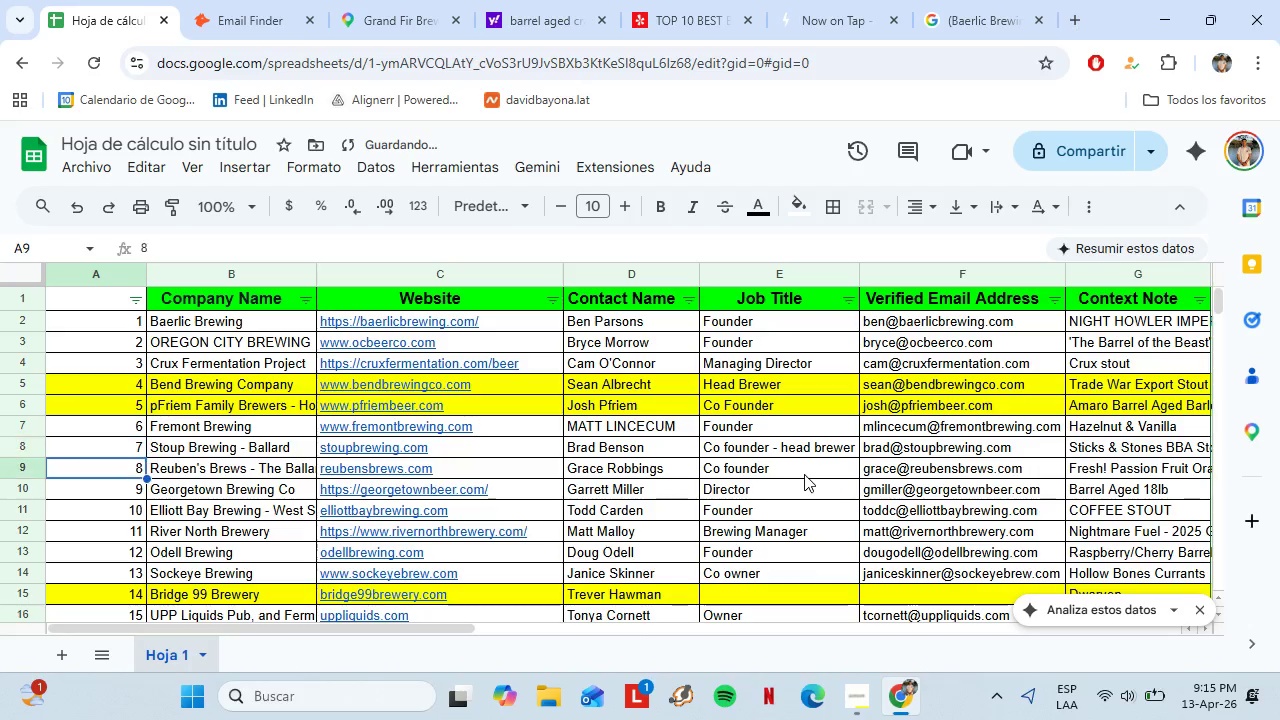 
key(ArrowDown)
 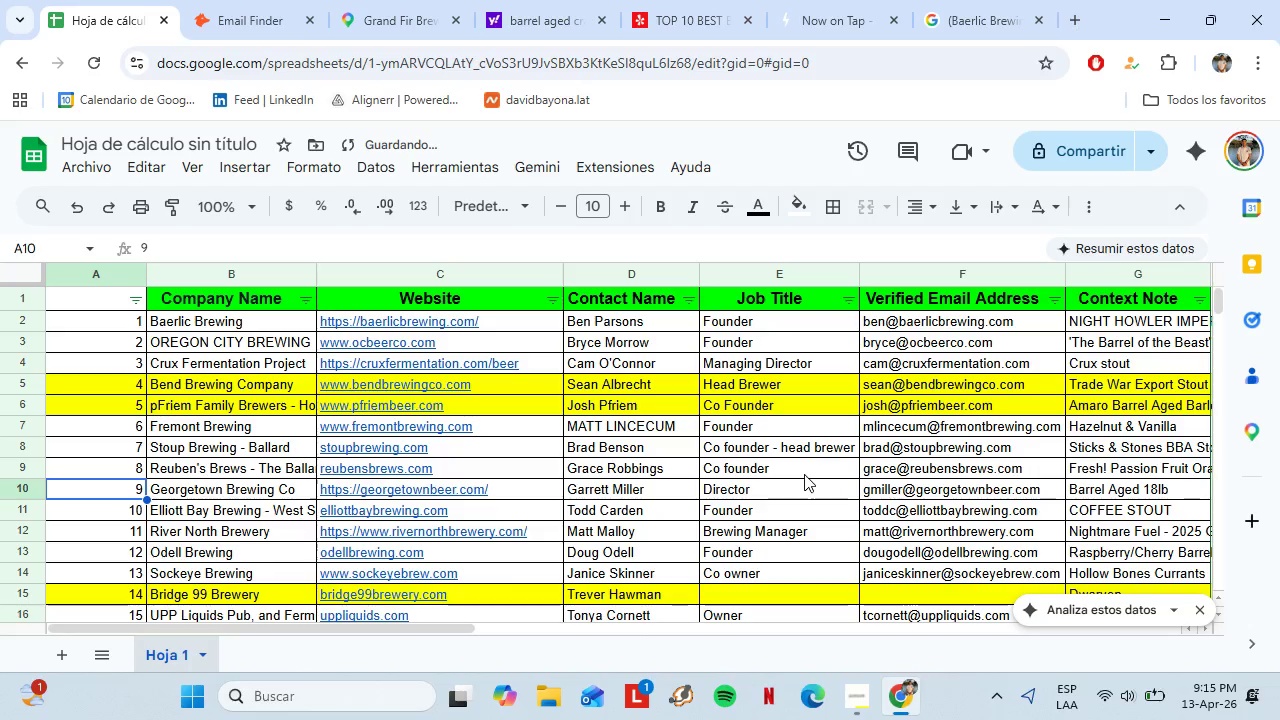 
key(ArrowDown)
 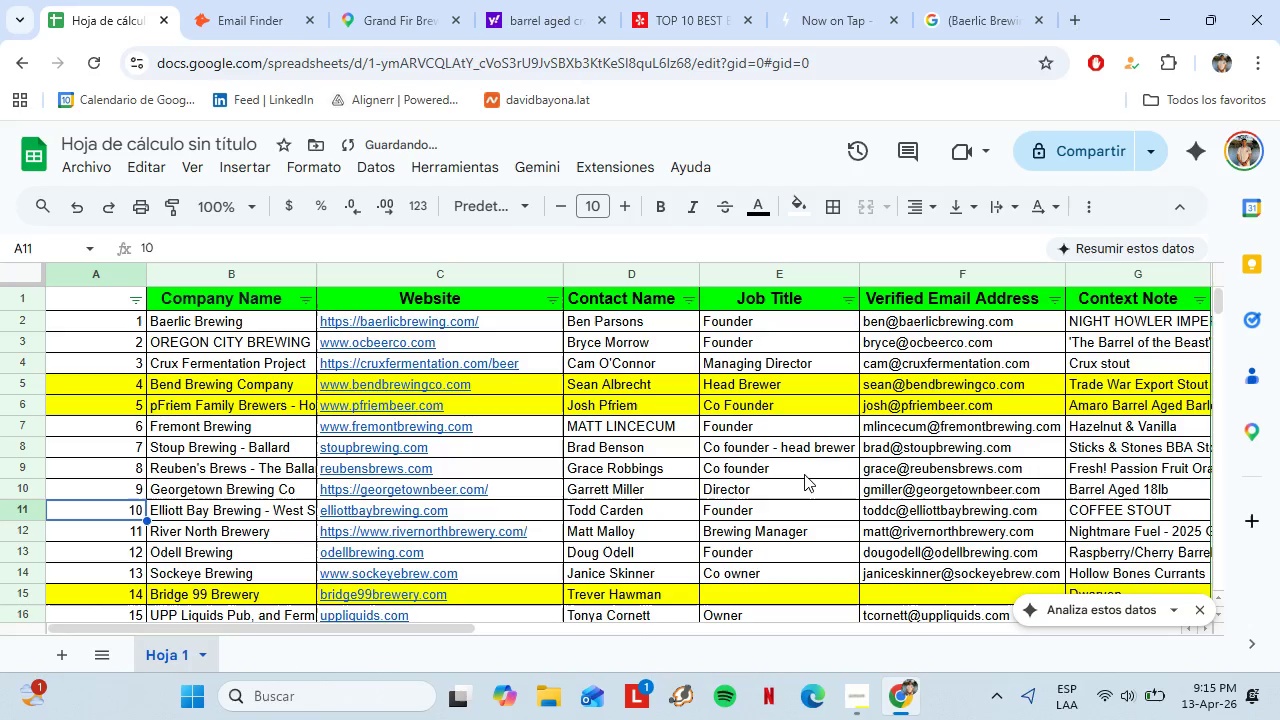 
key(ArrowDown)
 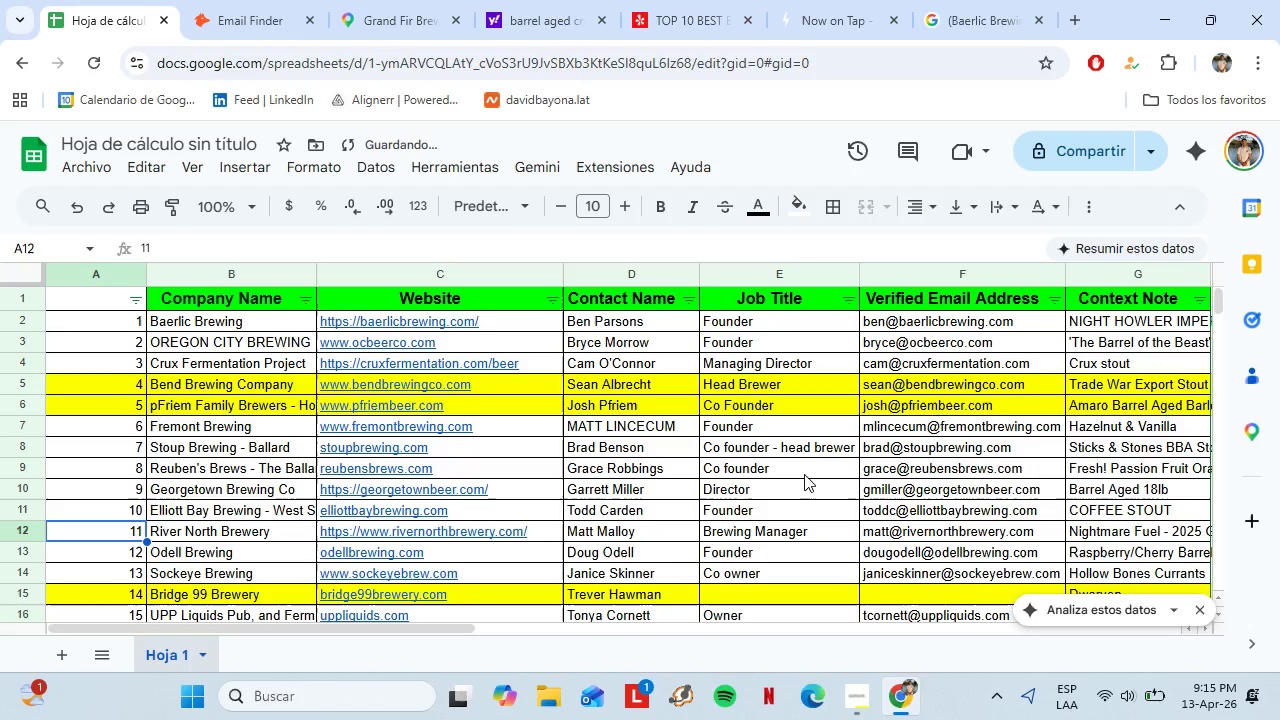 
key(ArrowDown)
 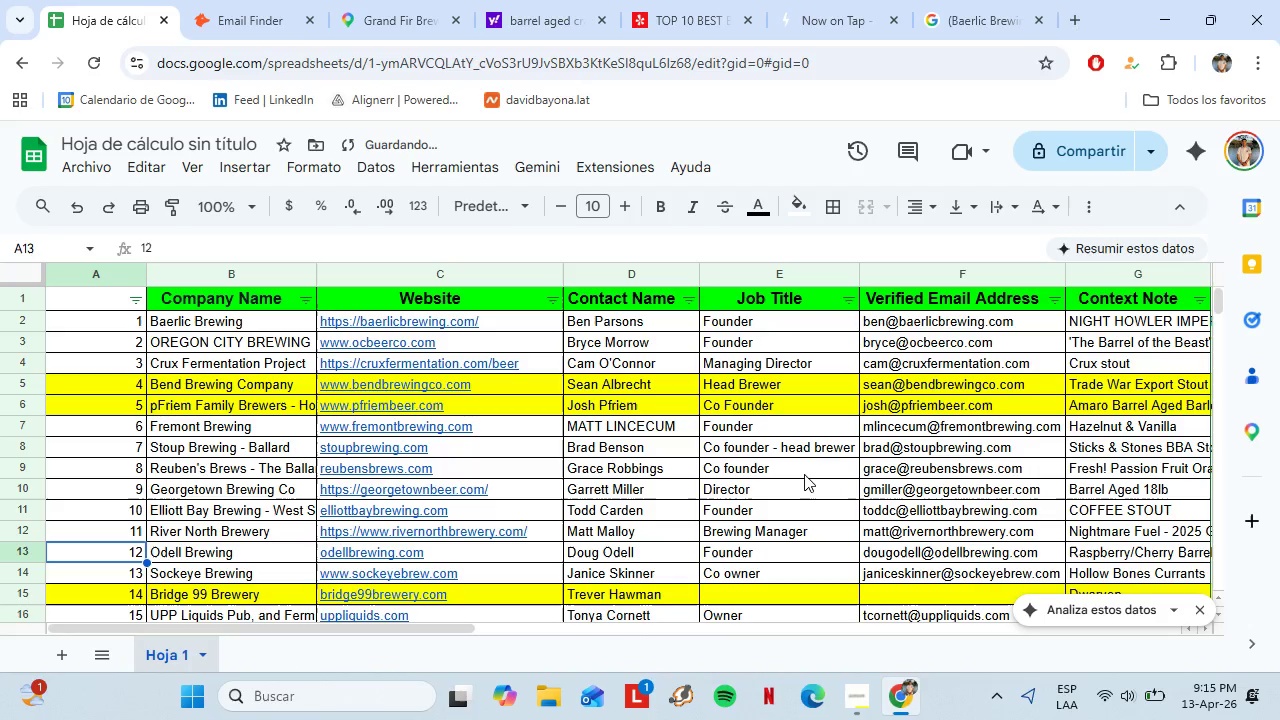 
key(ArrowDown)
 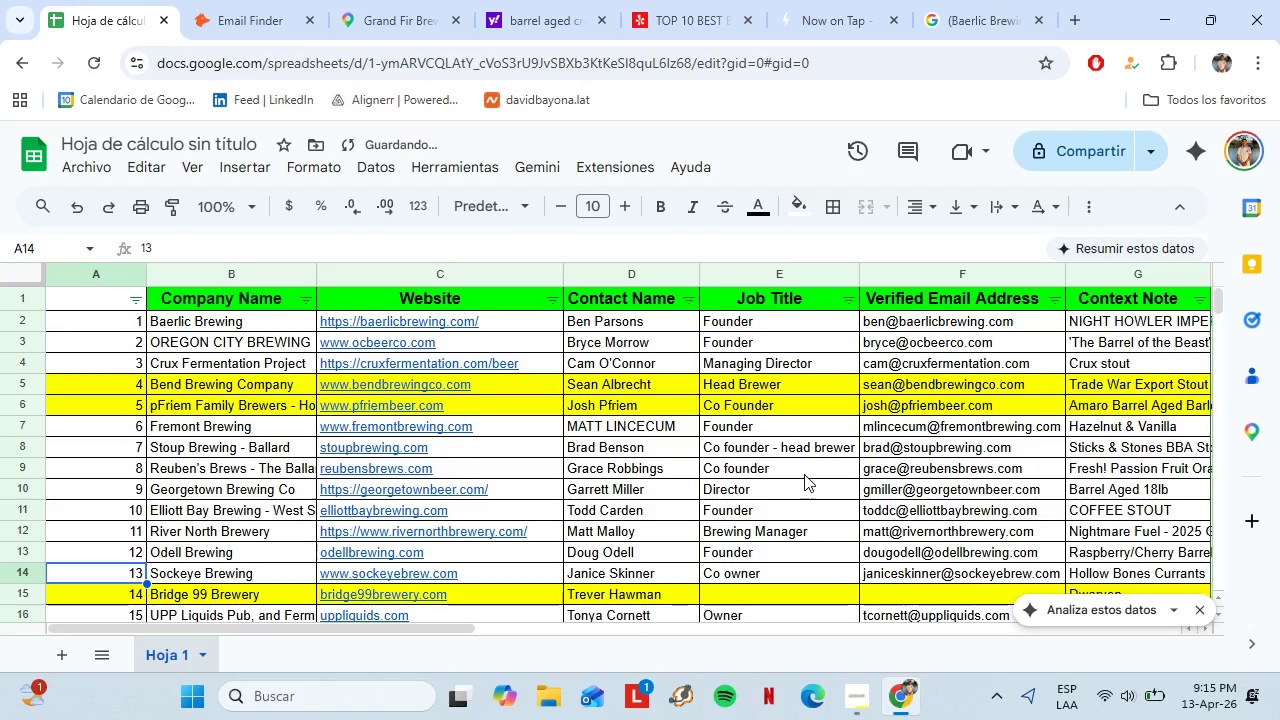 
key(ArrowDown)
 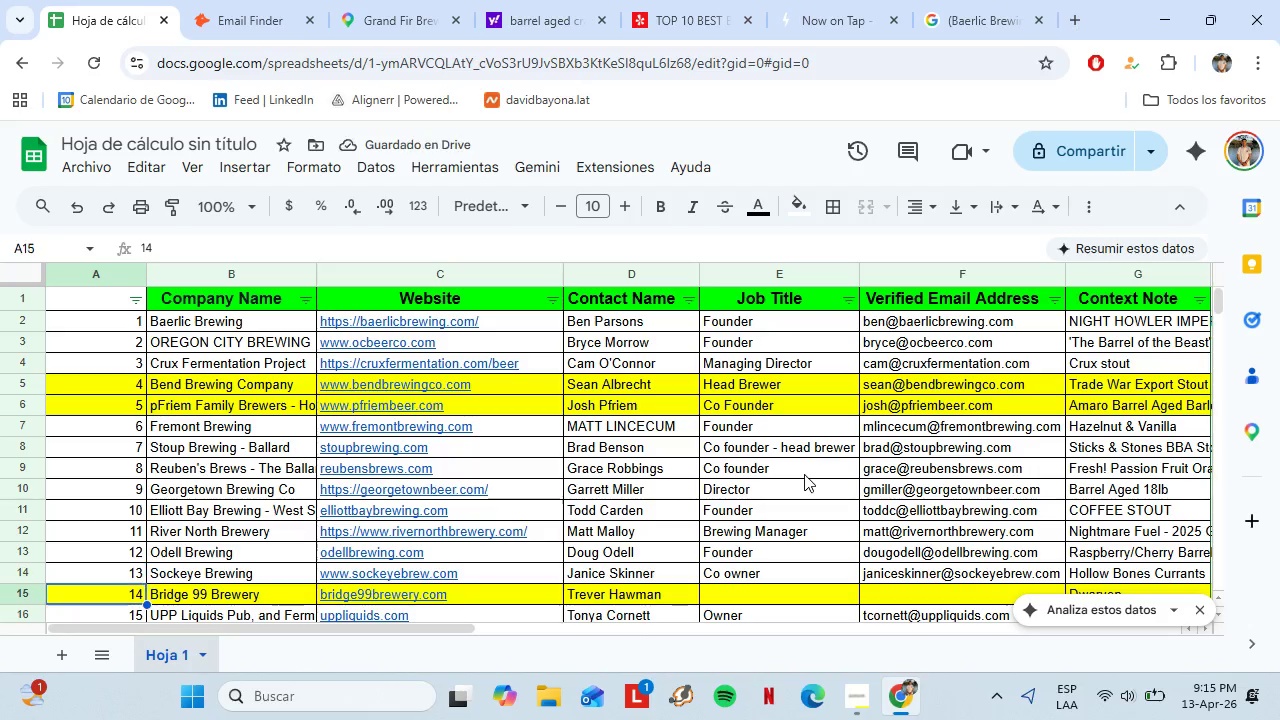 
key(ArrowDown)
 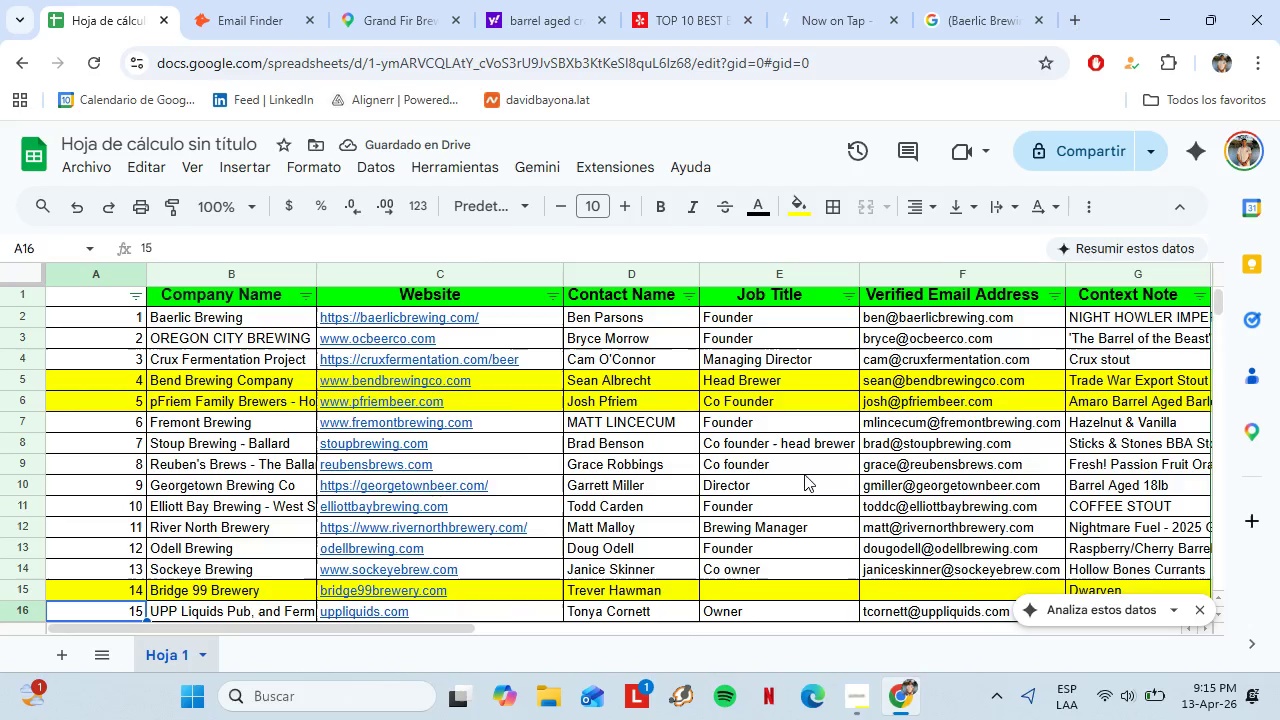 
key(ArrowDown)
 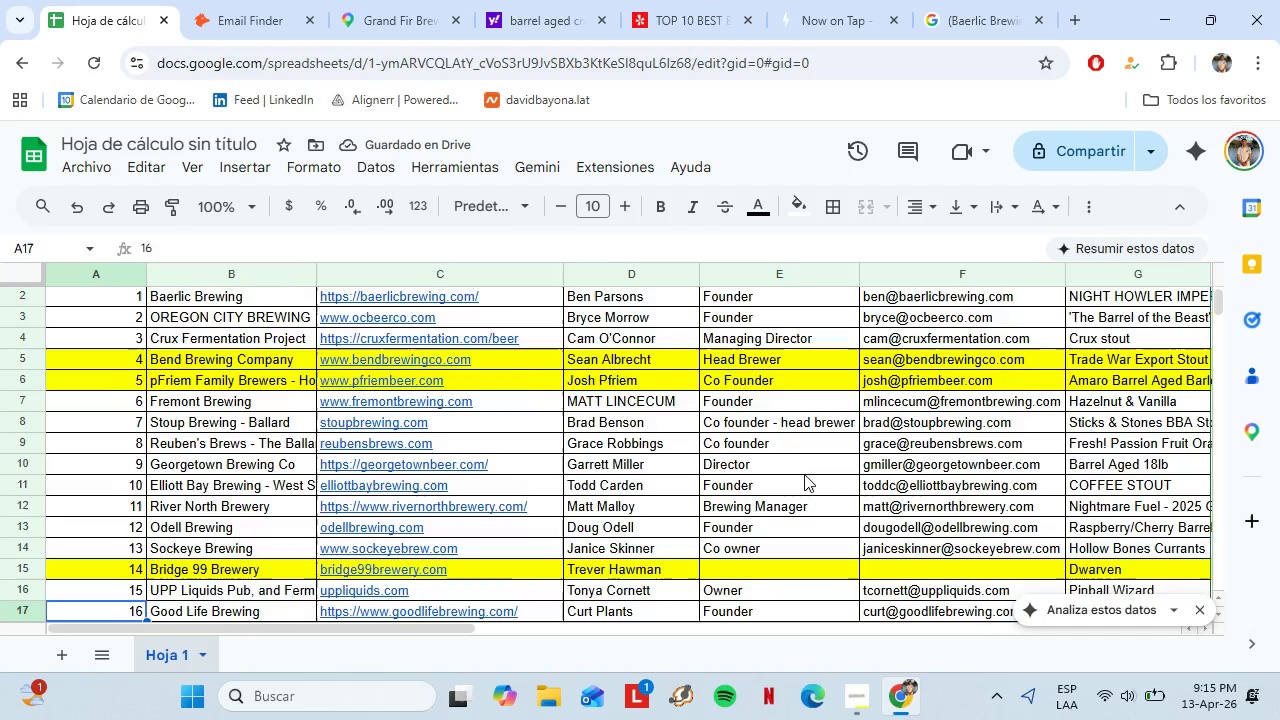 
key(ArrowDown)
 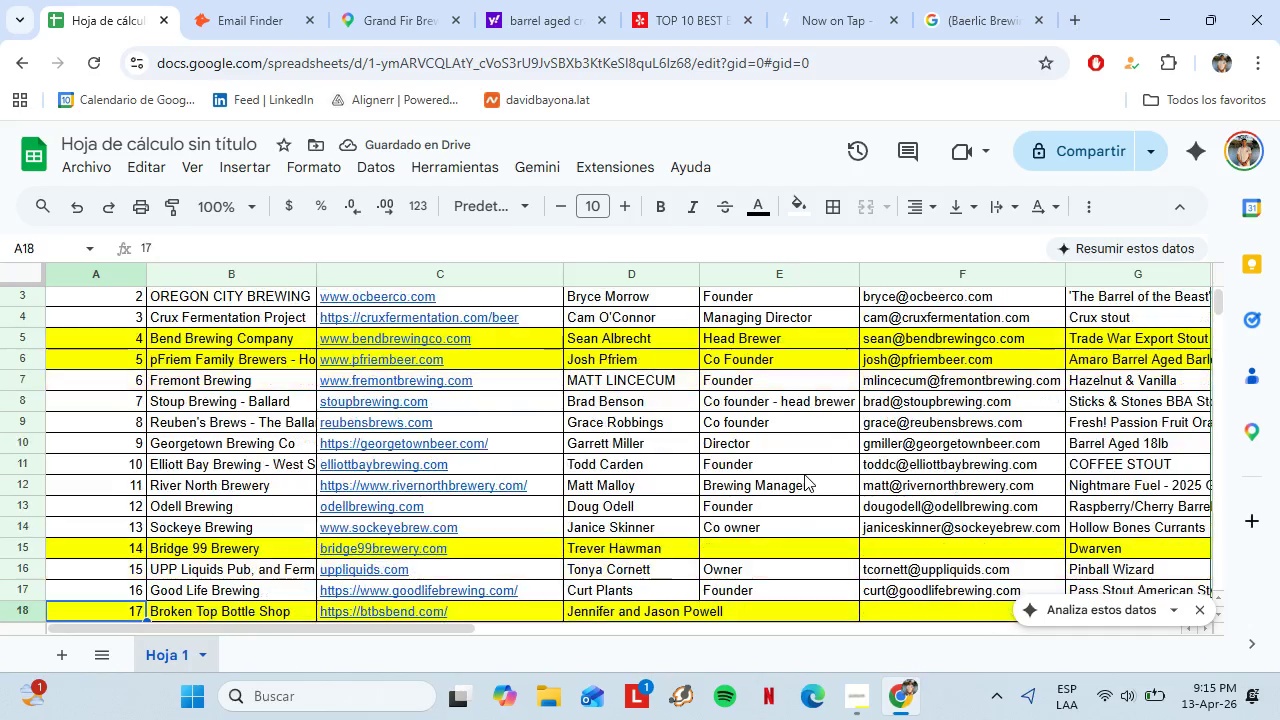 
key(ArrowDown)
 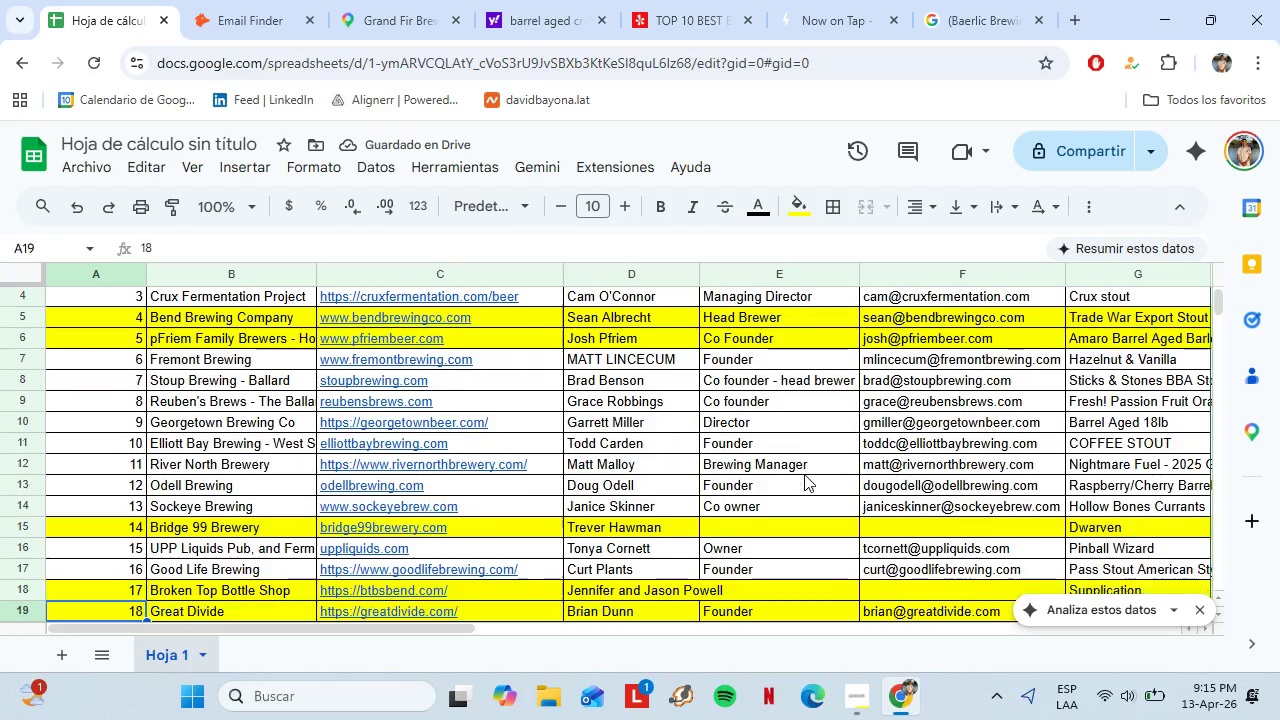 
key(ArrowDown)
 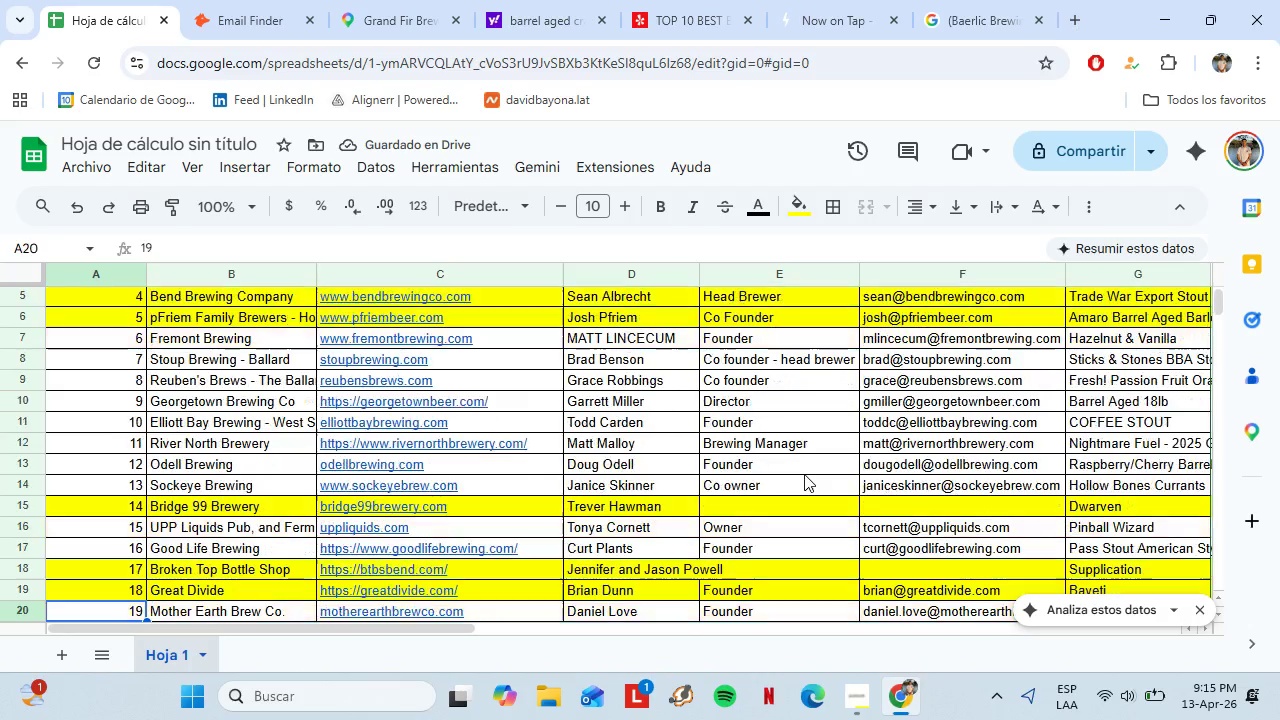 
key(ArrowDown)
 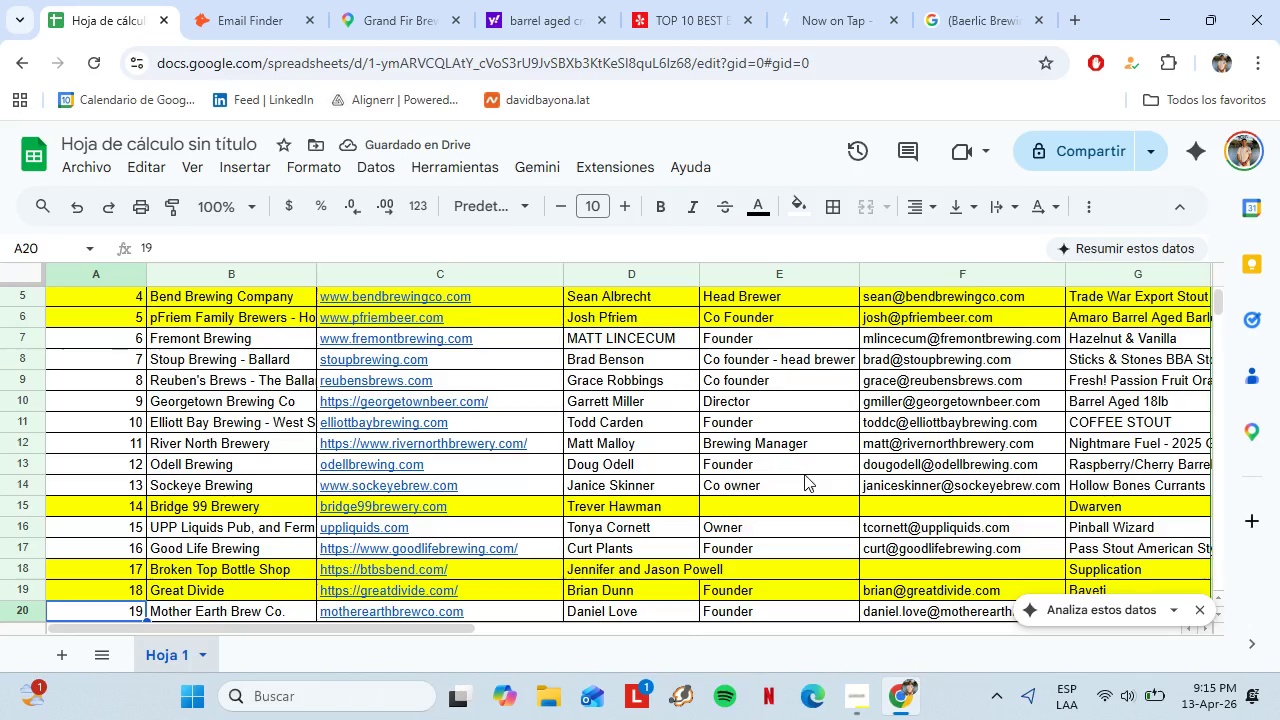 
key(ArrowDown)
 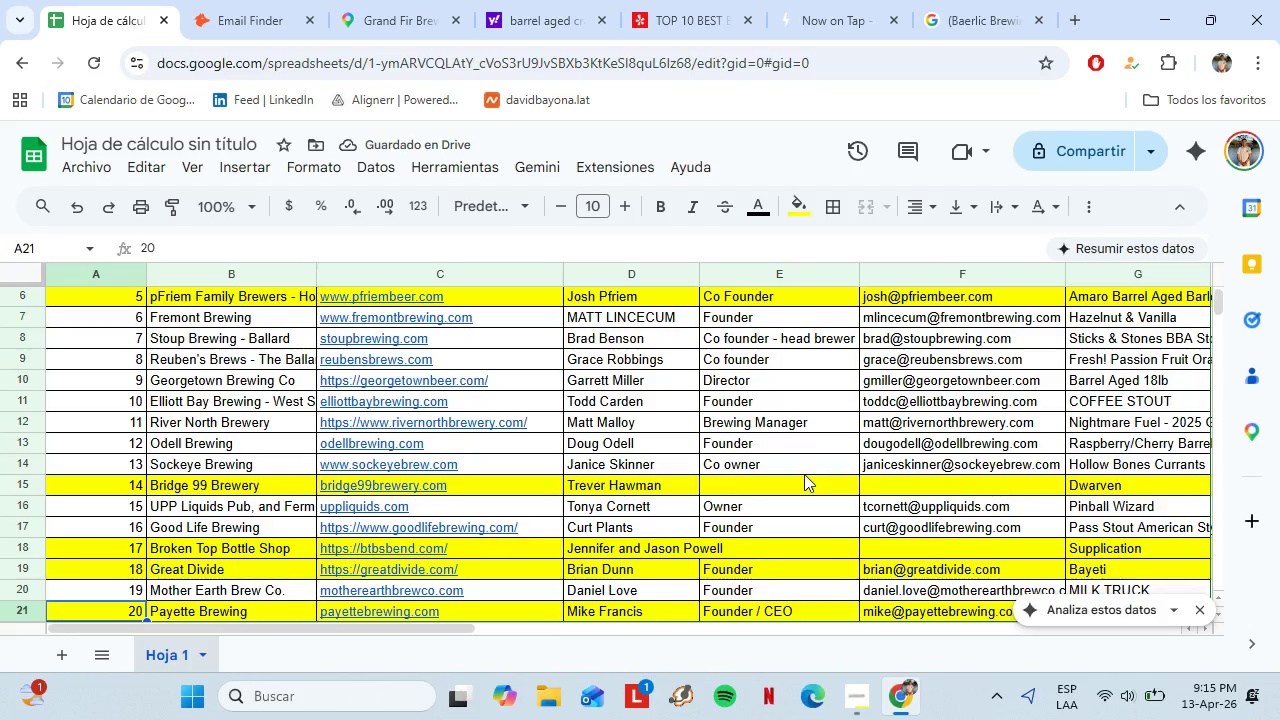 
key(ArrowDown)
 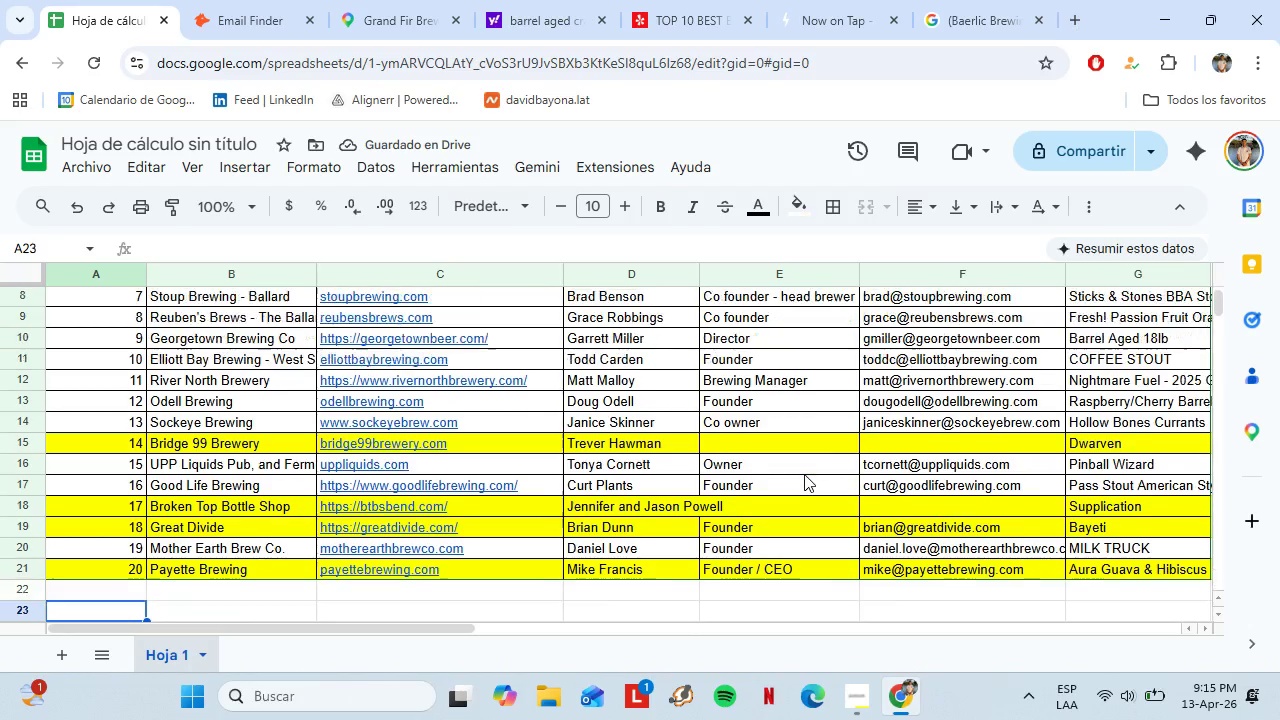 
key(ArrowDown)
 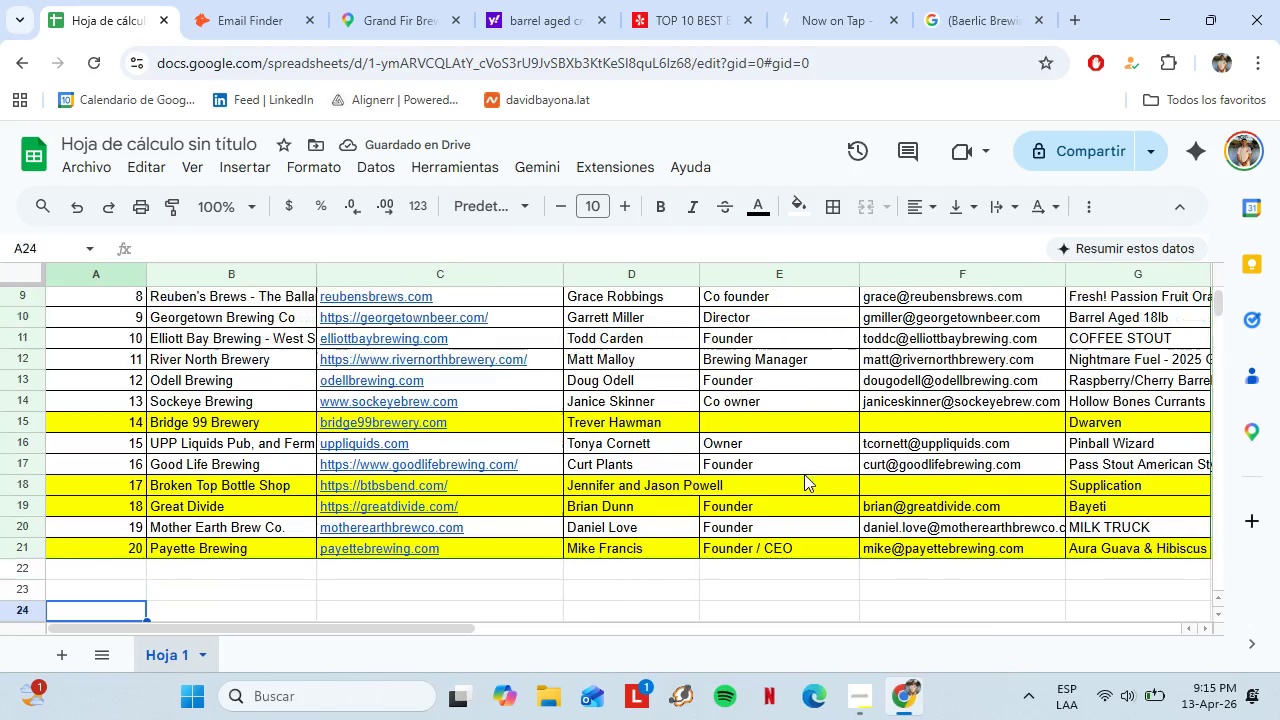 
key(ArrowDown)
 